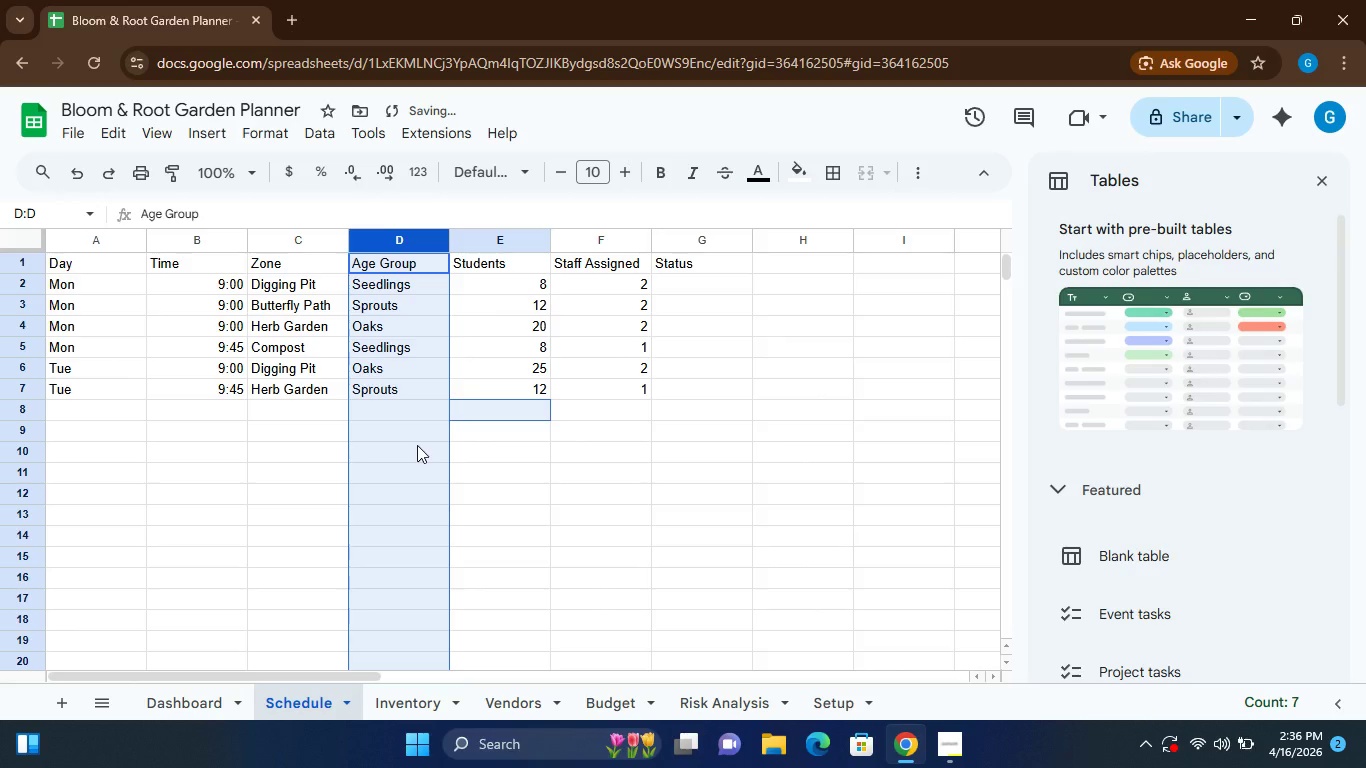 
left_click([413, 403])
 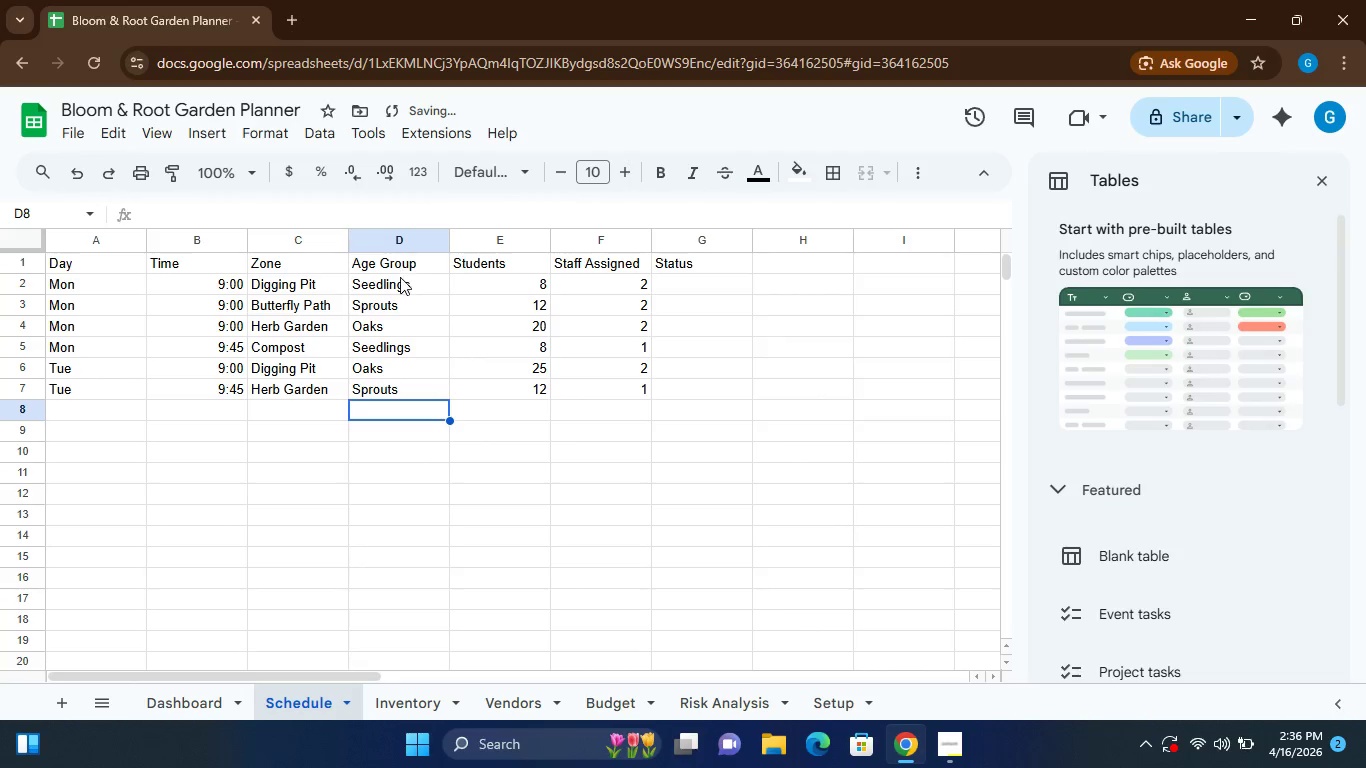 
left_click([400, 277])
 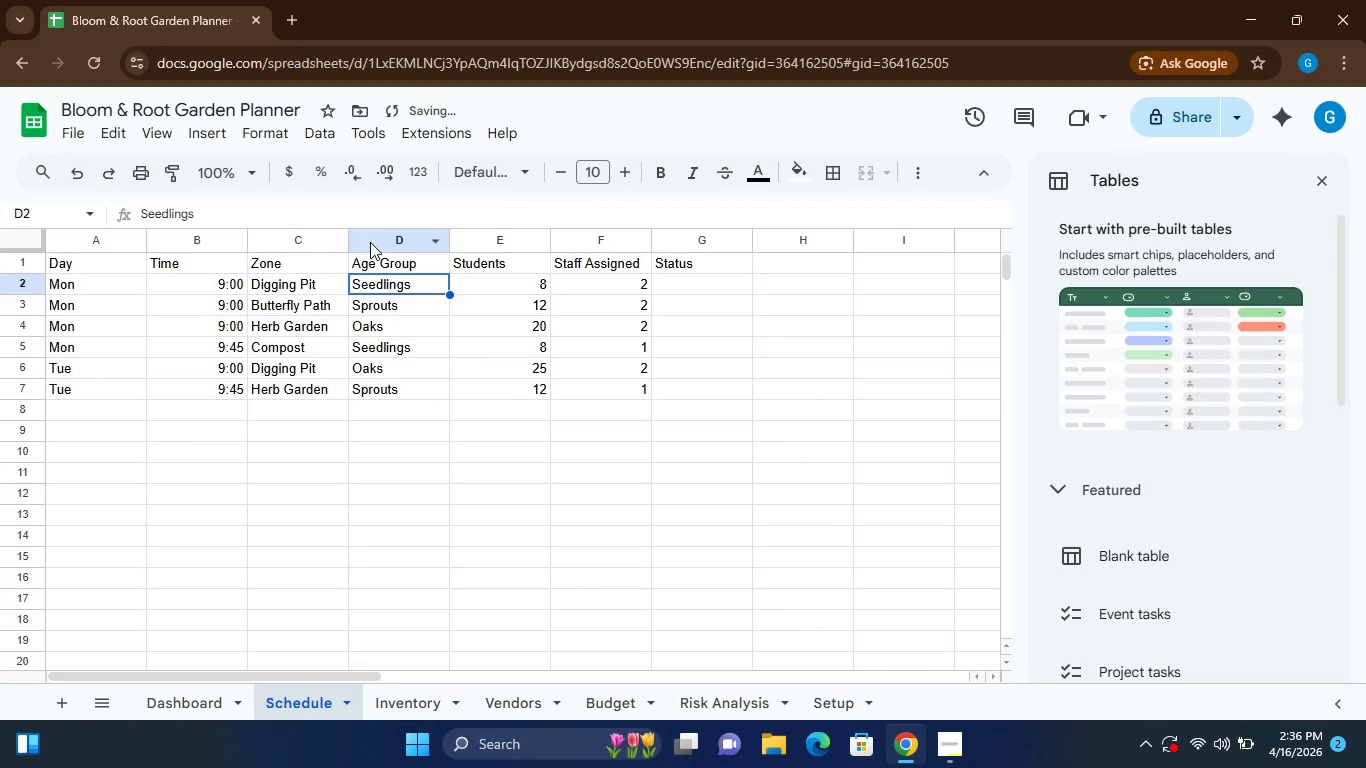 
hold_key(key=ControlLeft, duration=1.17)
left_click([372, 236])
 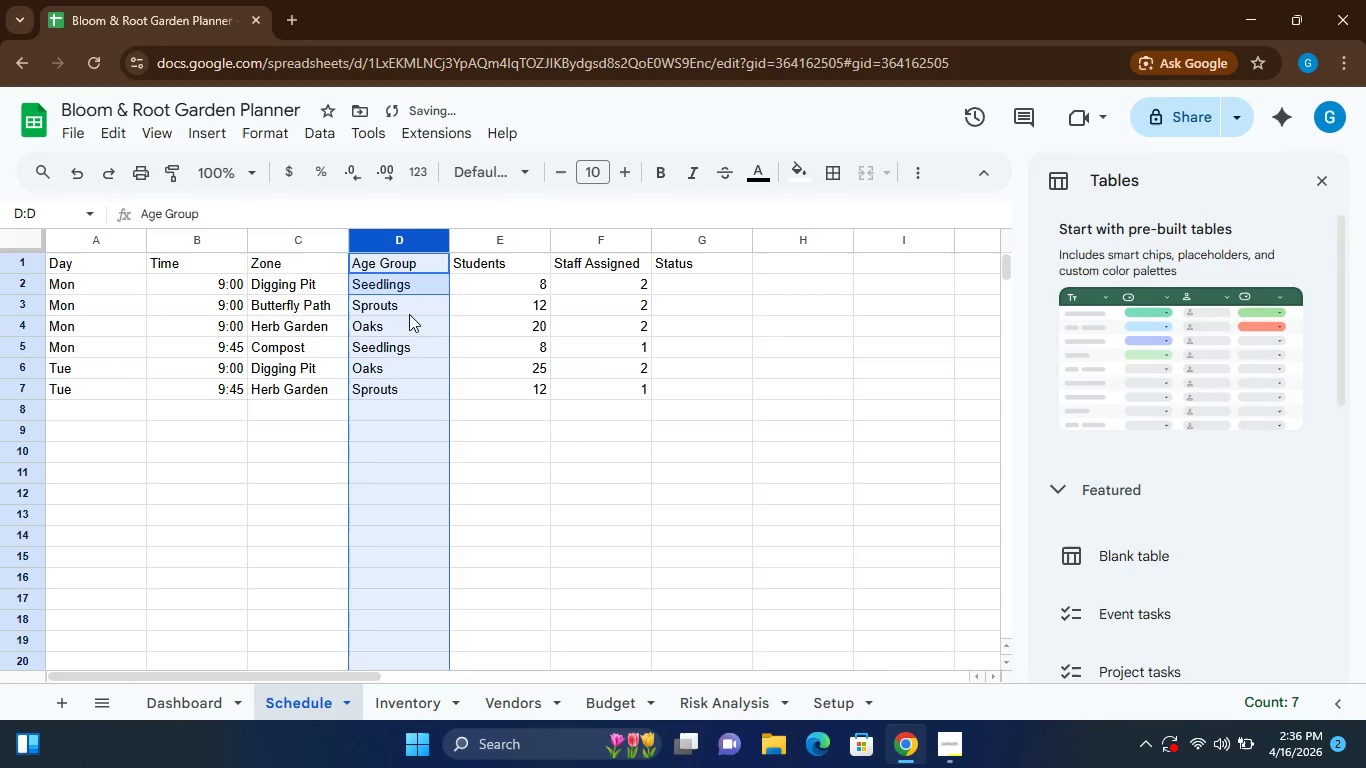 
wait(12.34)
 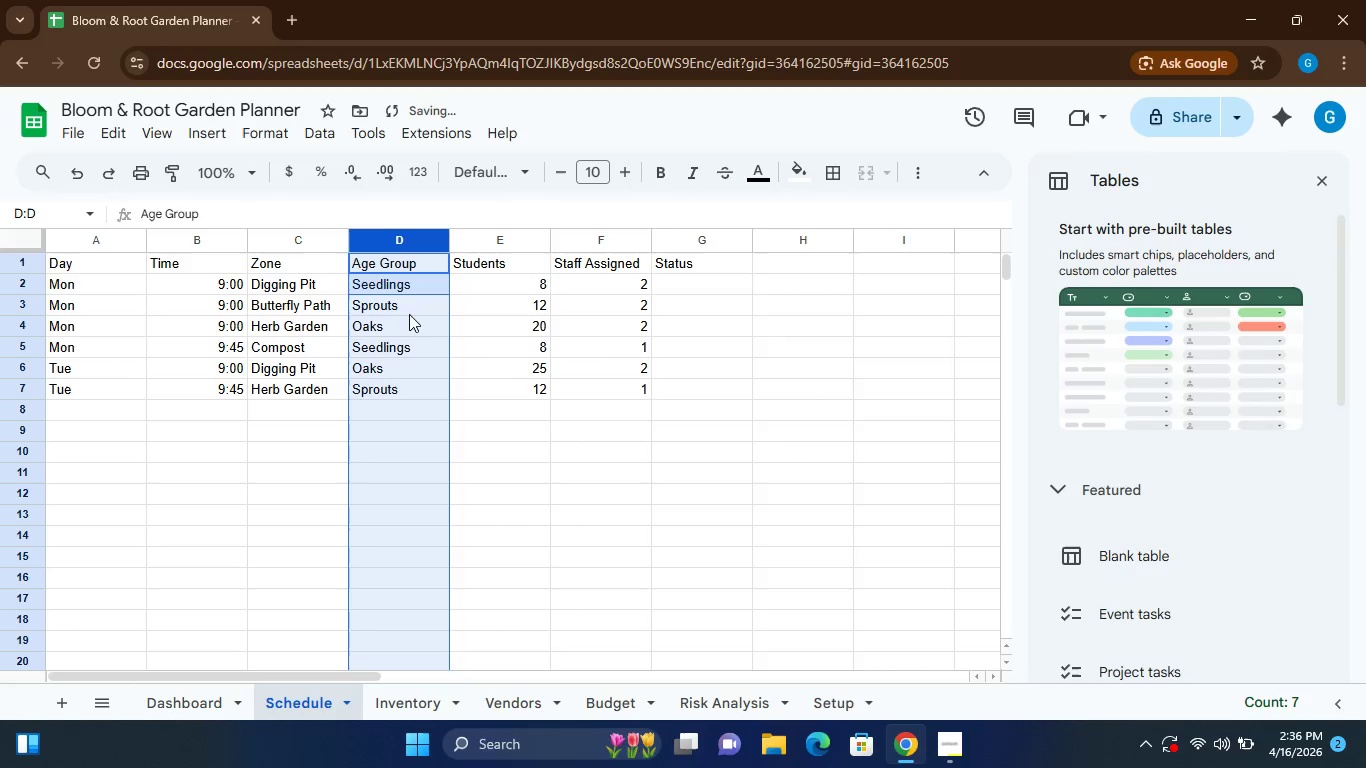 
left_click([320, 133])
 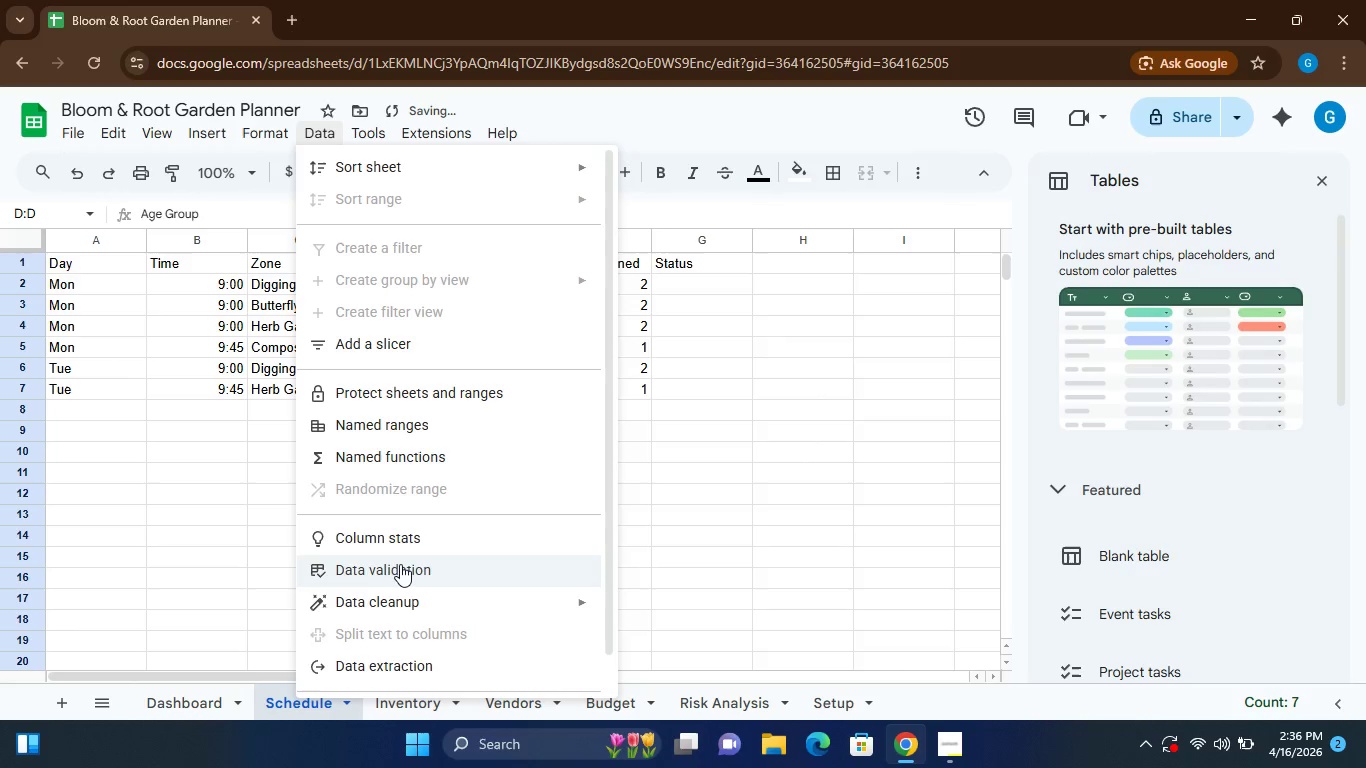 
wait(5.88)
 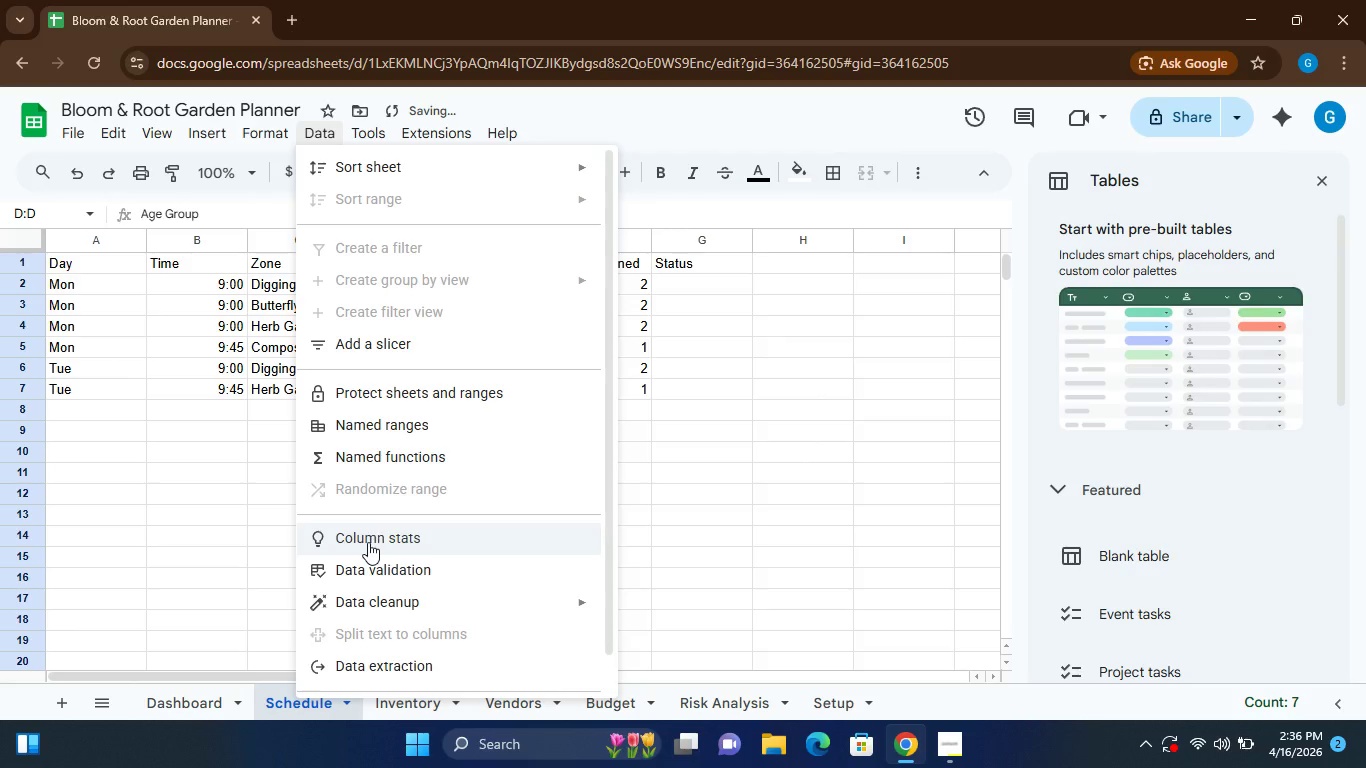 
left_click([405, 568])
 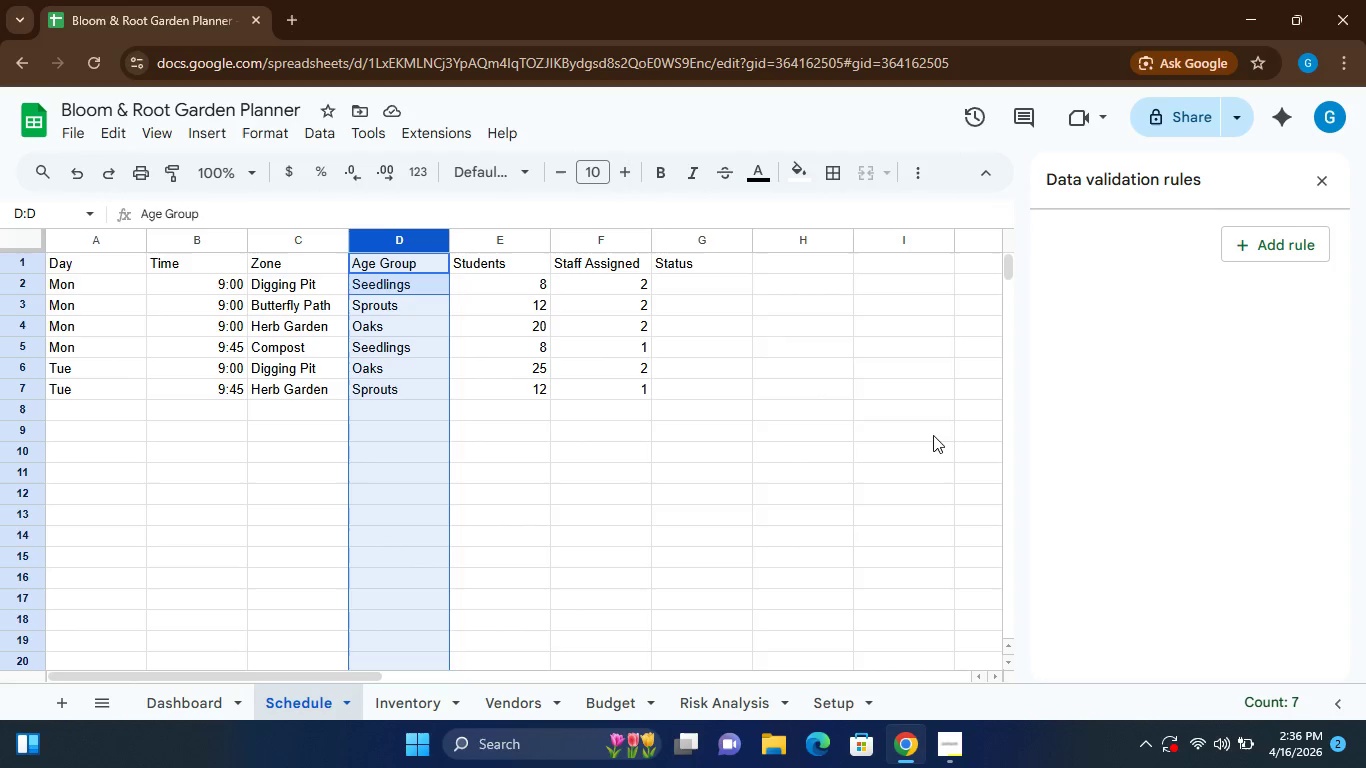 
wait(12.33)
 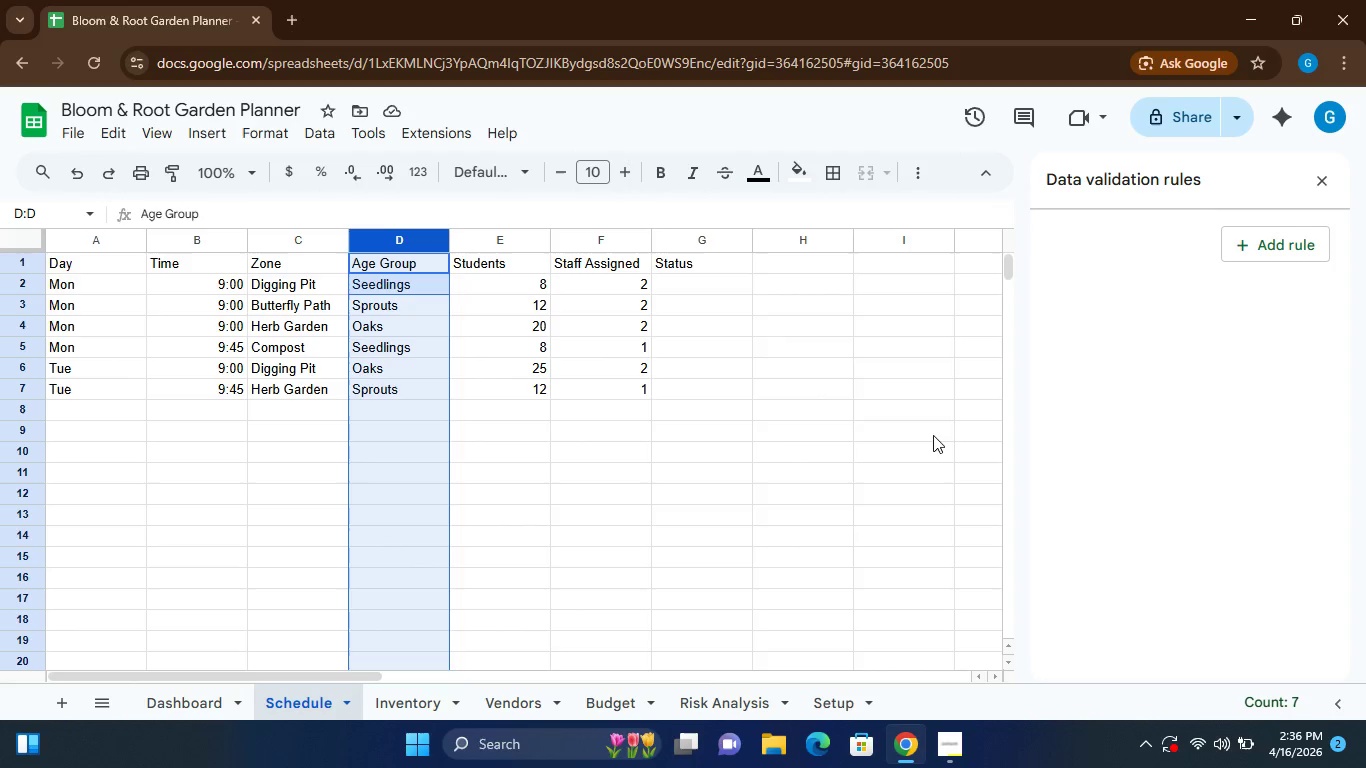 
left_click([1283, 246])
 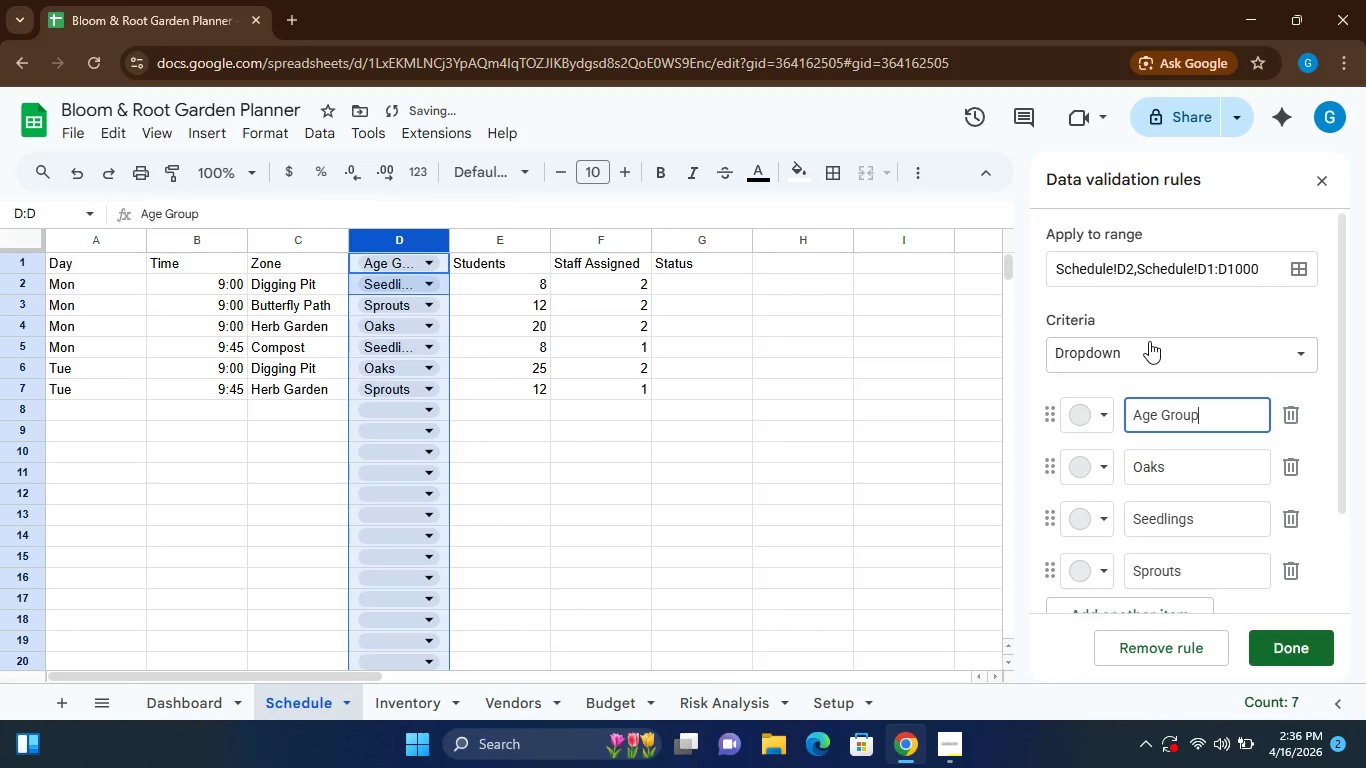 
left_click([1169, 339])
 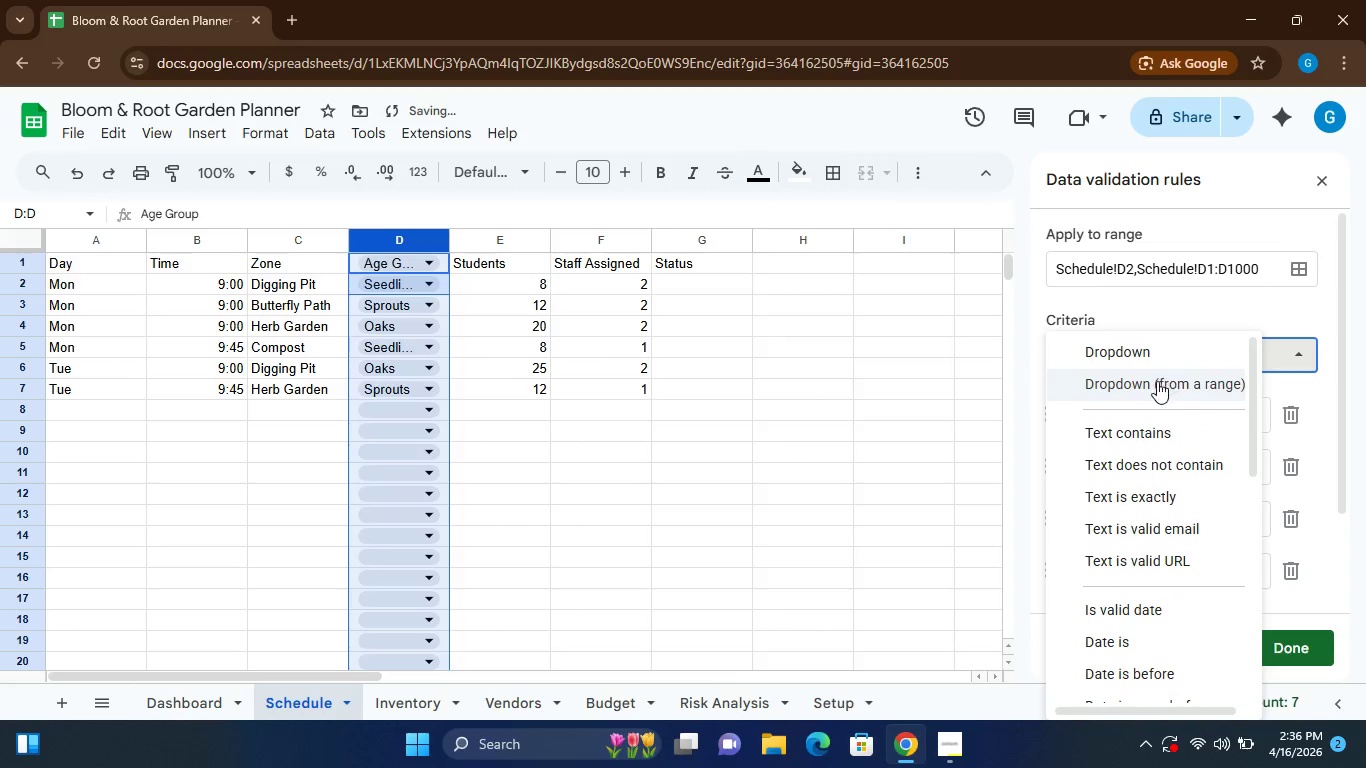 
left_click([1150, 382])
 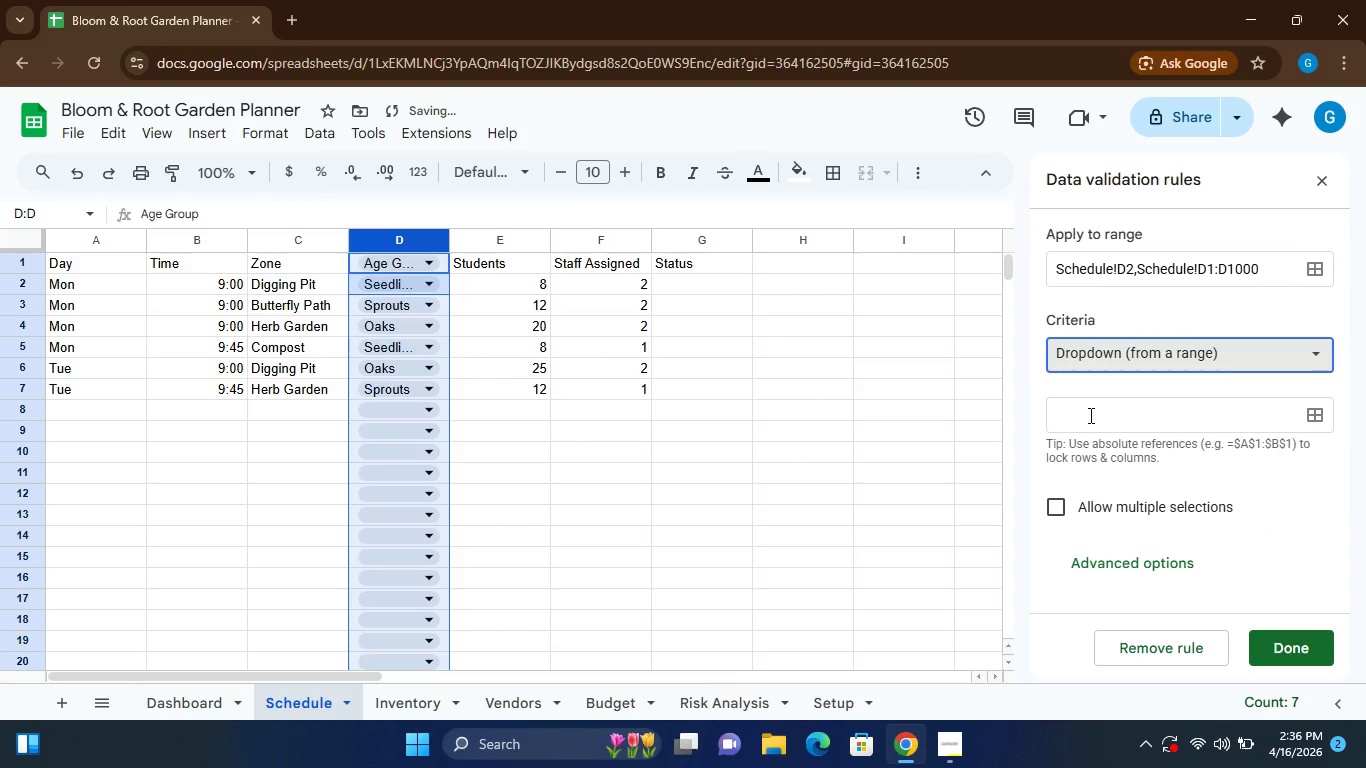 
left_click([1089, 415])
 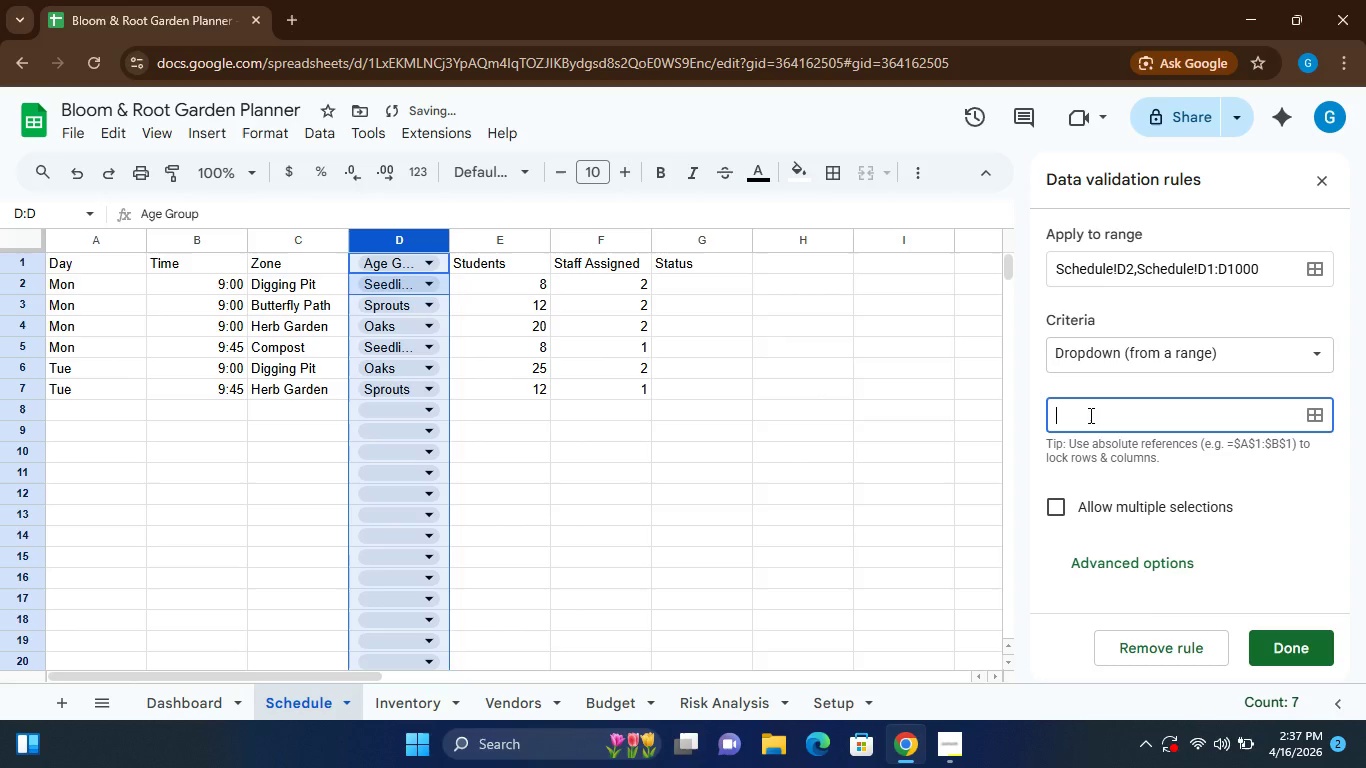 
type(Setup!A2:A4)
 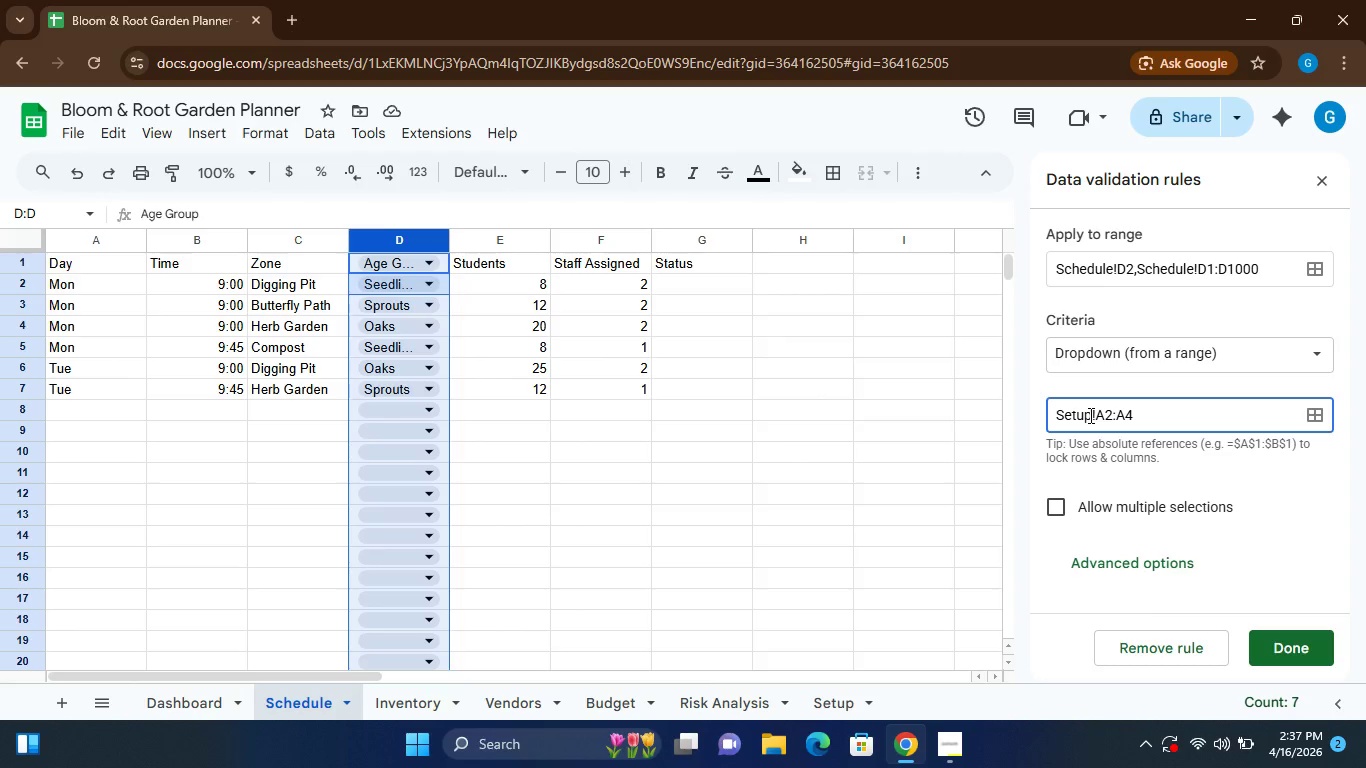 
wait(6.66)
 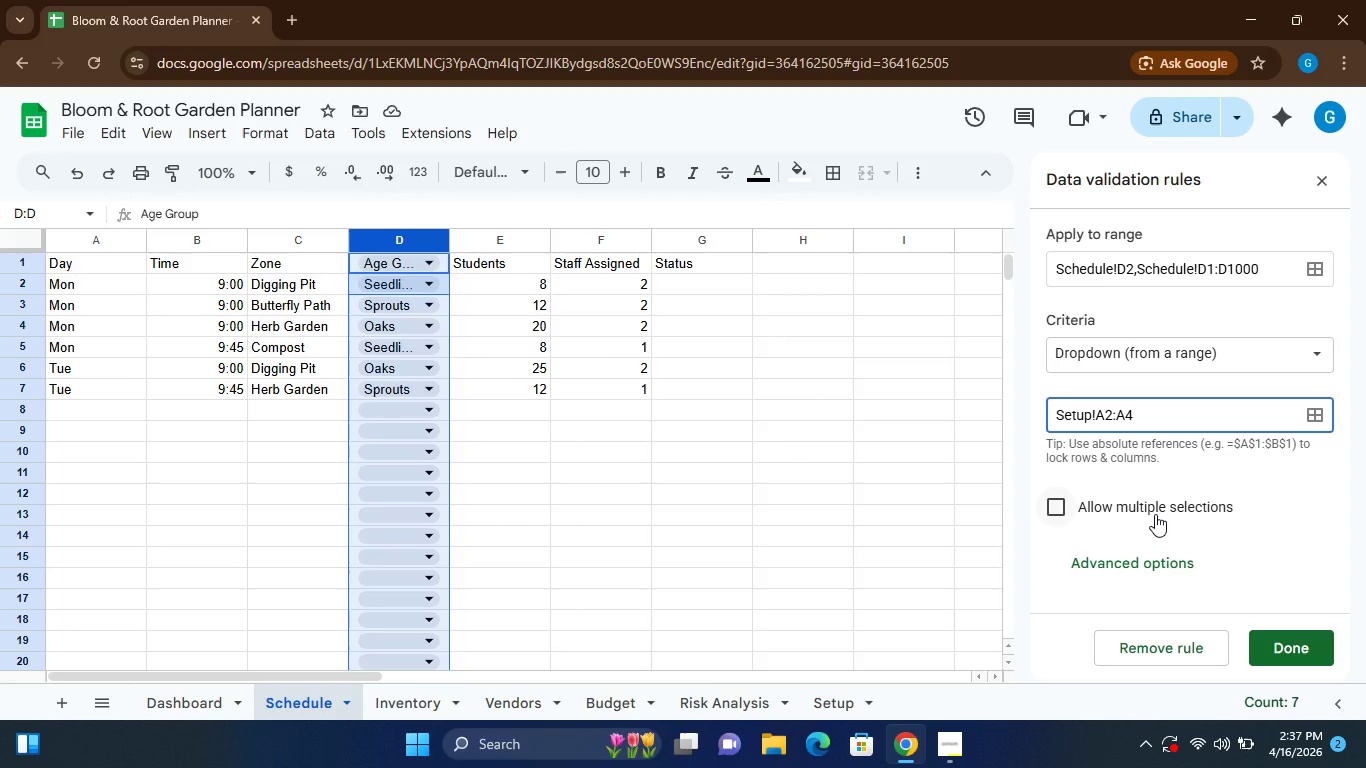 
left_click([1278, 641])
 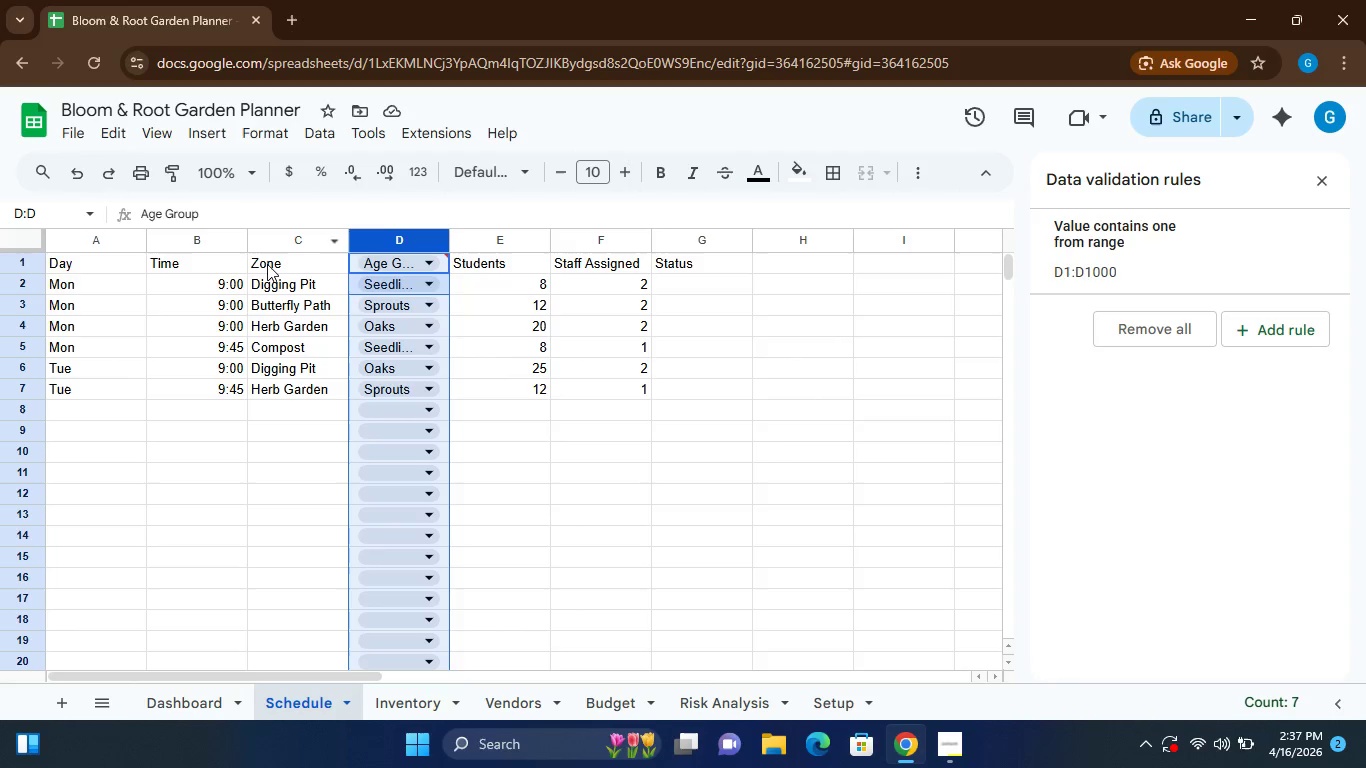 
wait(16.8)
 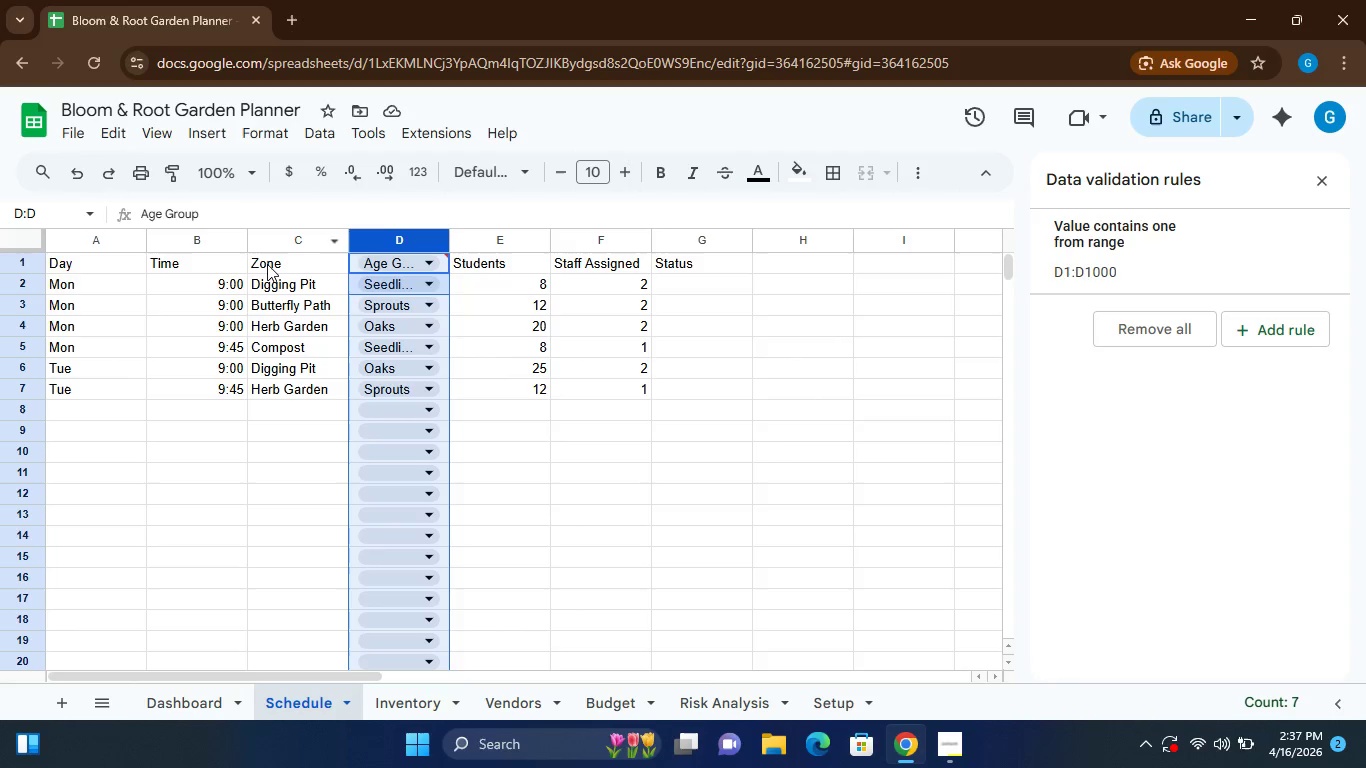 
hold_key(key=ControlLeft, duration=1.08)
left_click([263, 238])
 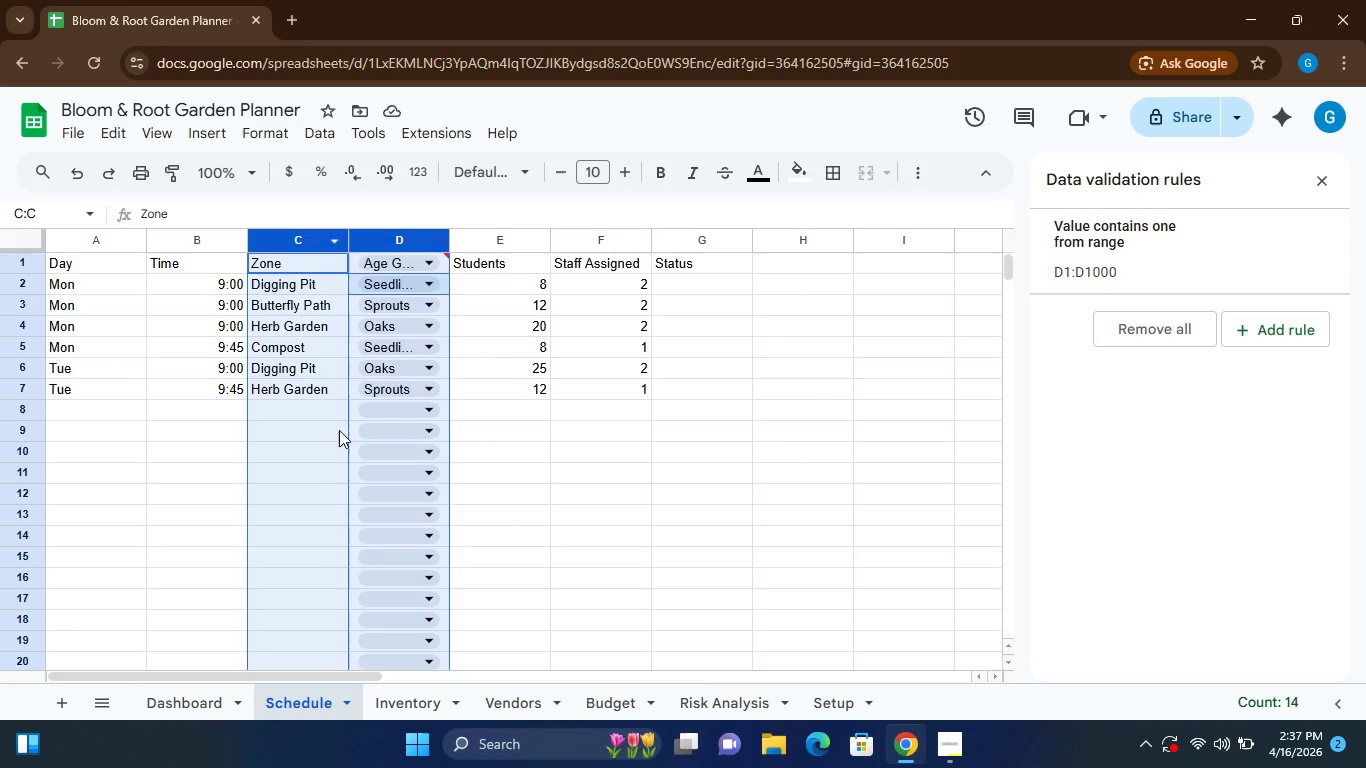 
left_click([207, 429])
 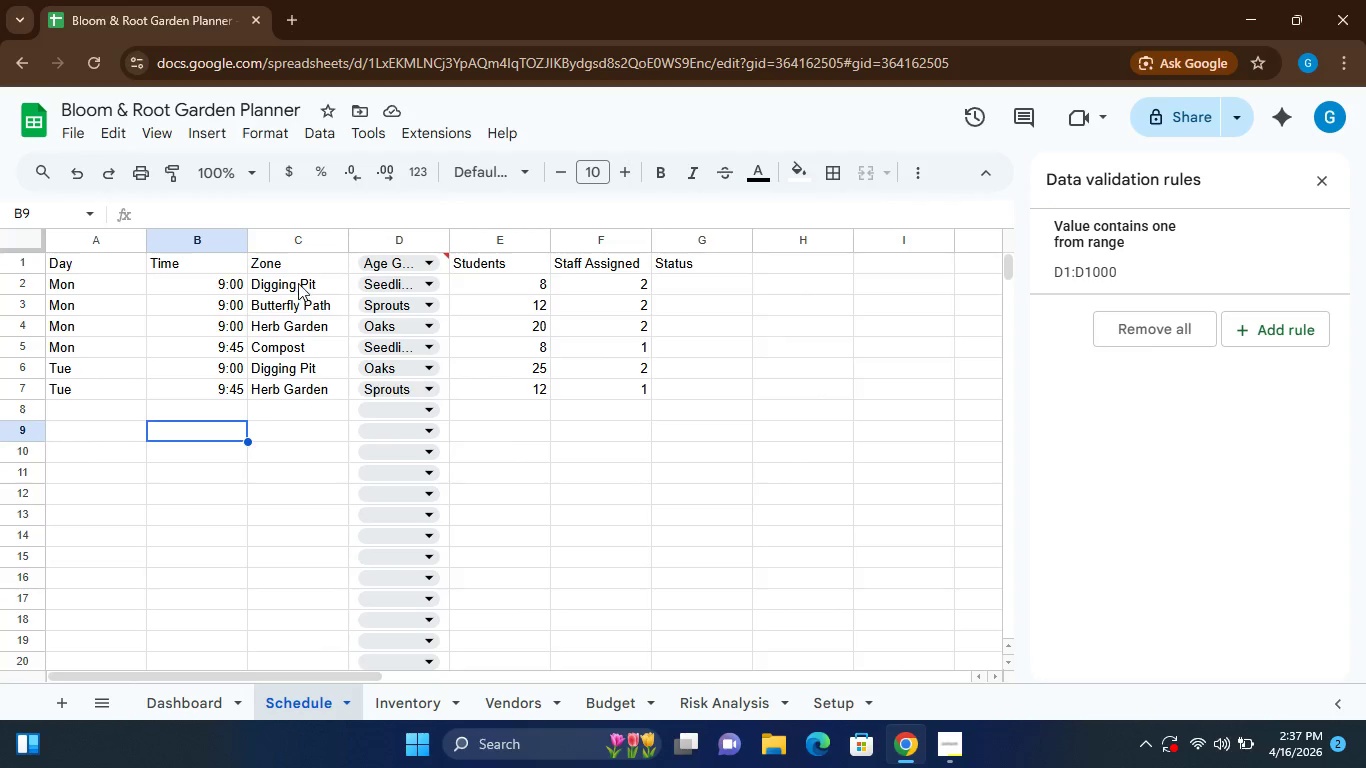 
left_click([298, 279])
 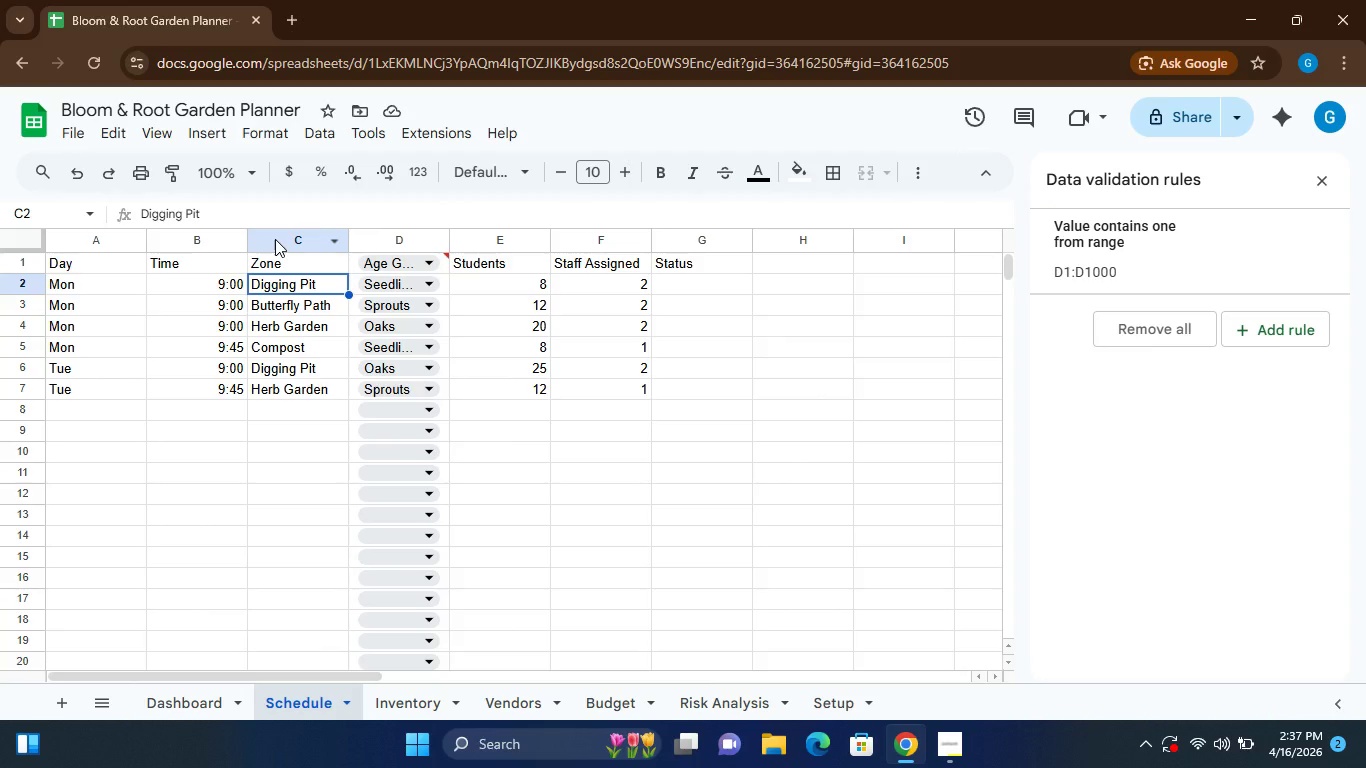 
hold_key(key=ControlLeft, duration=0.89)
left_click([276, 234])
 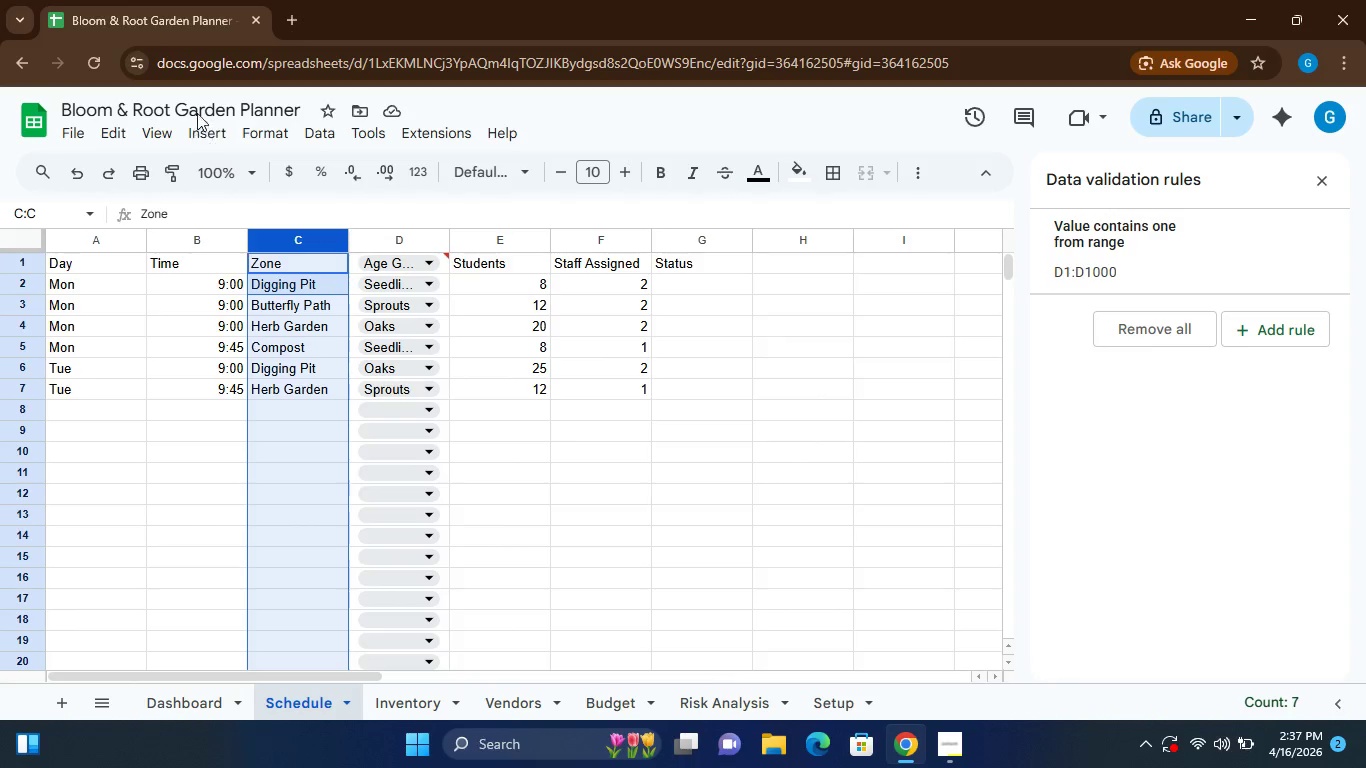 
wait(5.73)
 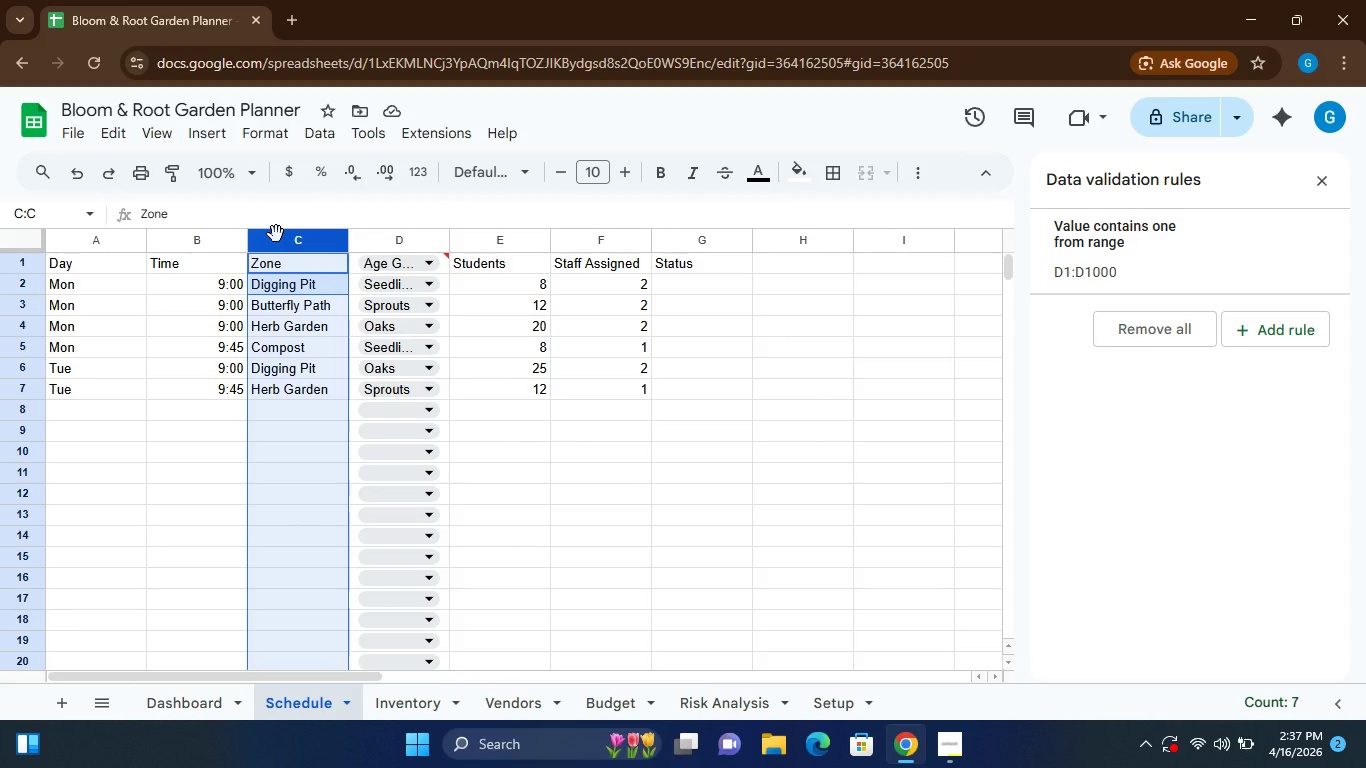 
left_click([313, 129])
 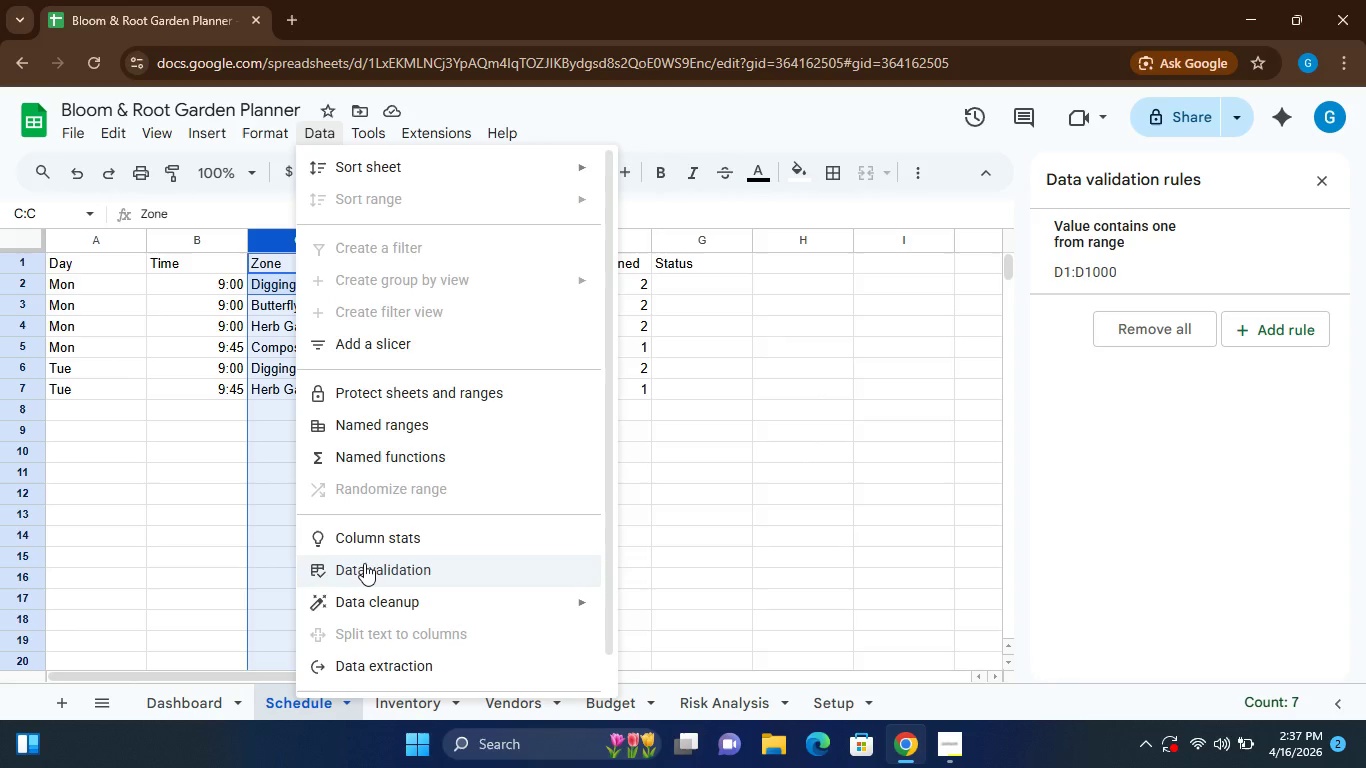 
left_click([364, 563])
 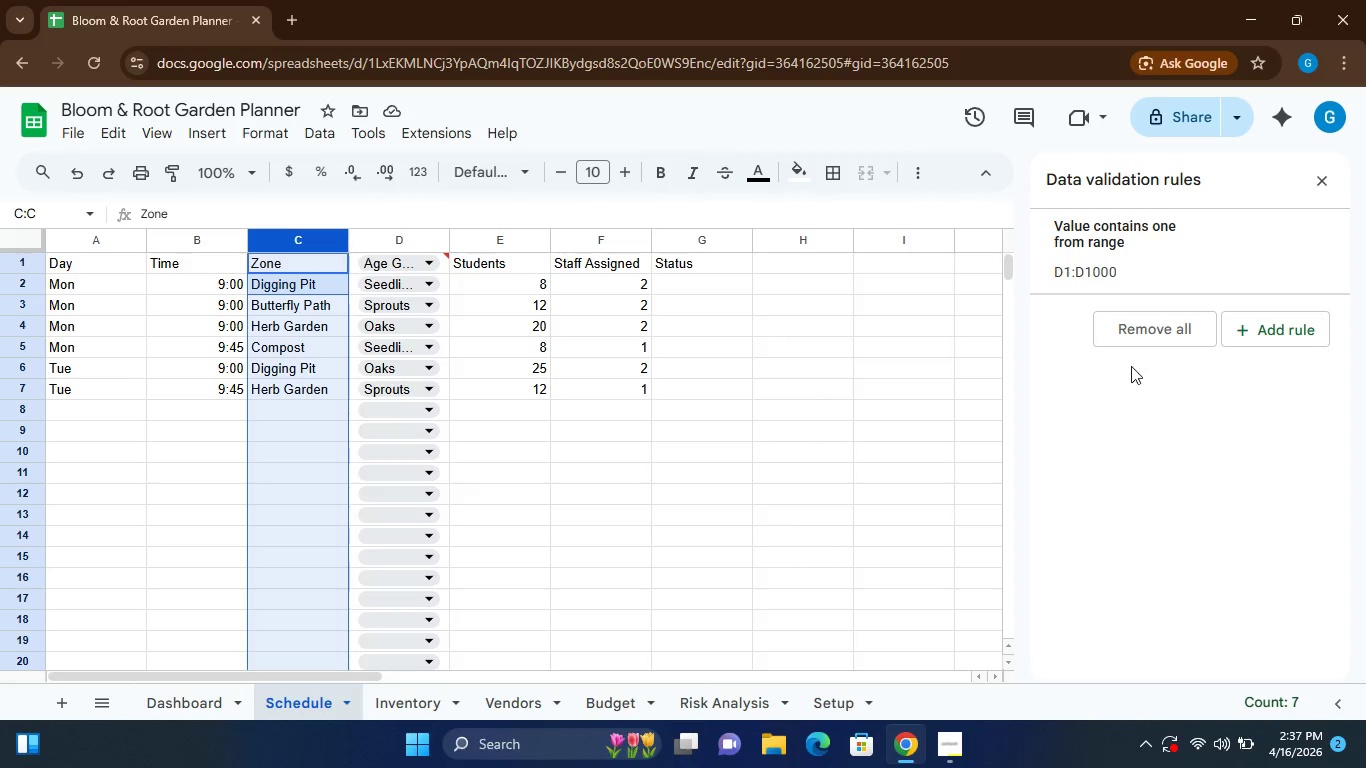 
wait(5.91)
 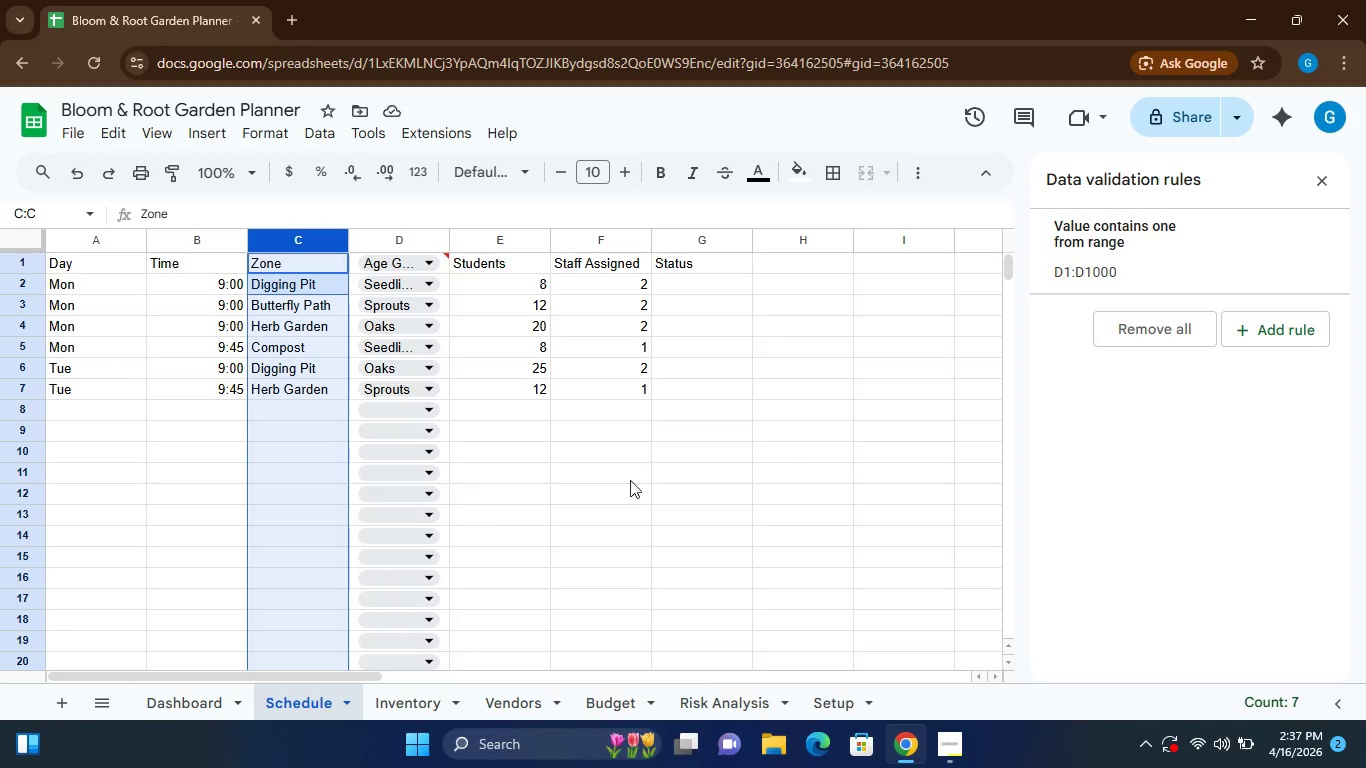 
left_click([1281, 331])
 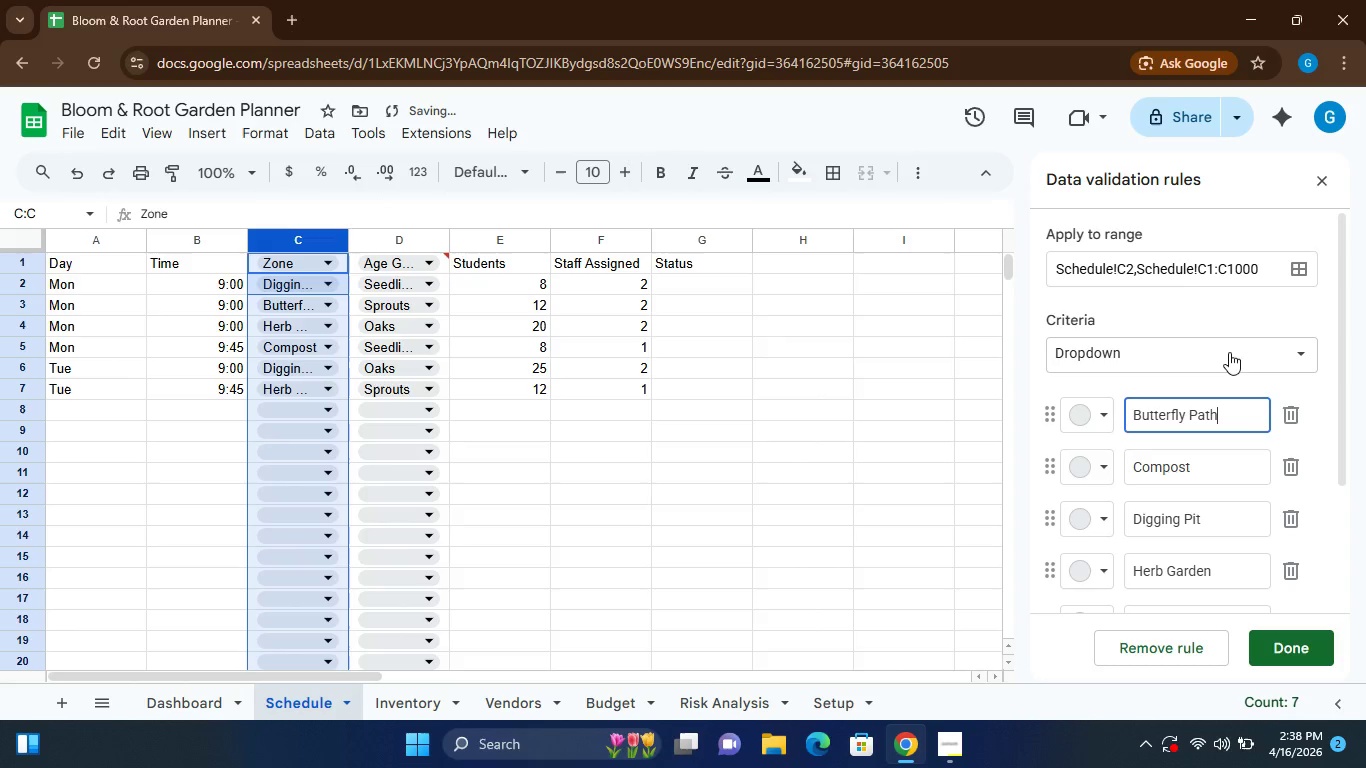 
left_click([1261, 348])
 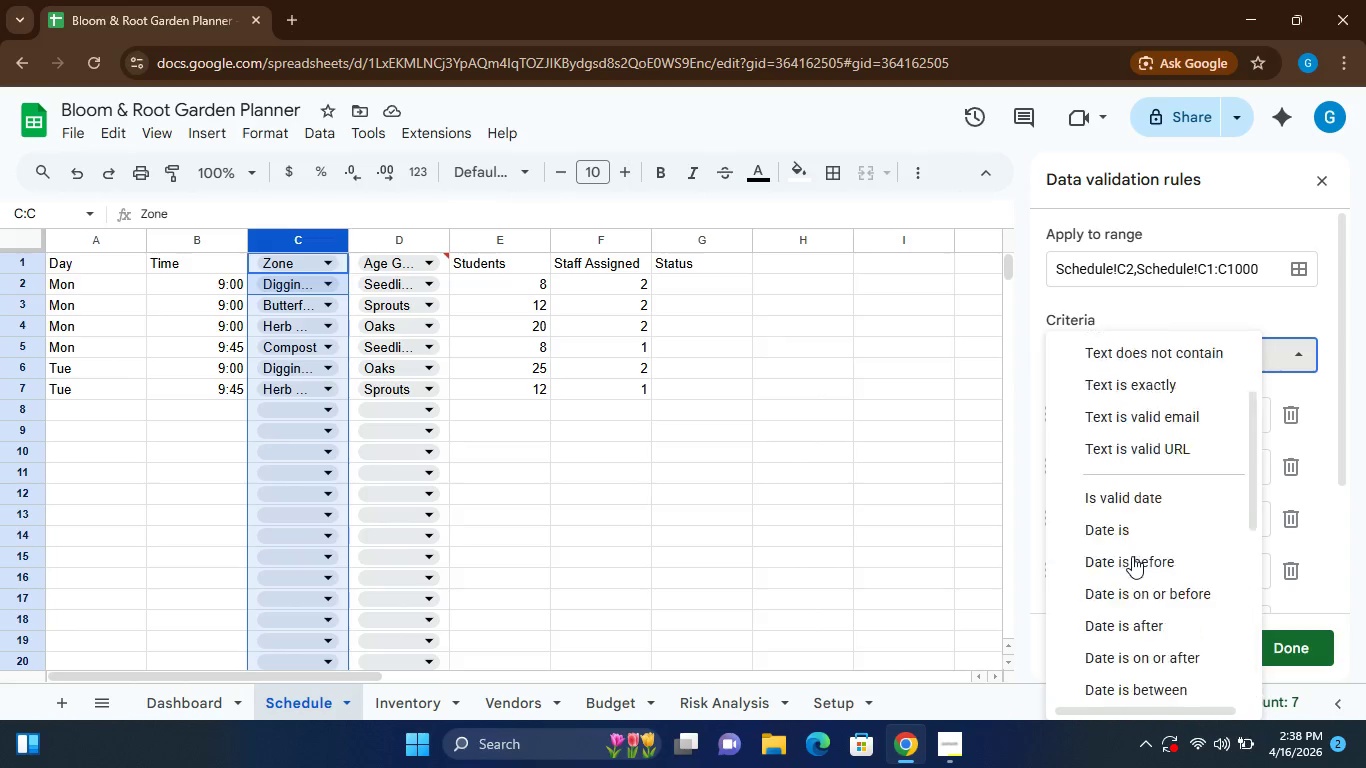 
wait(10.98)
 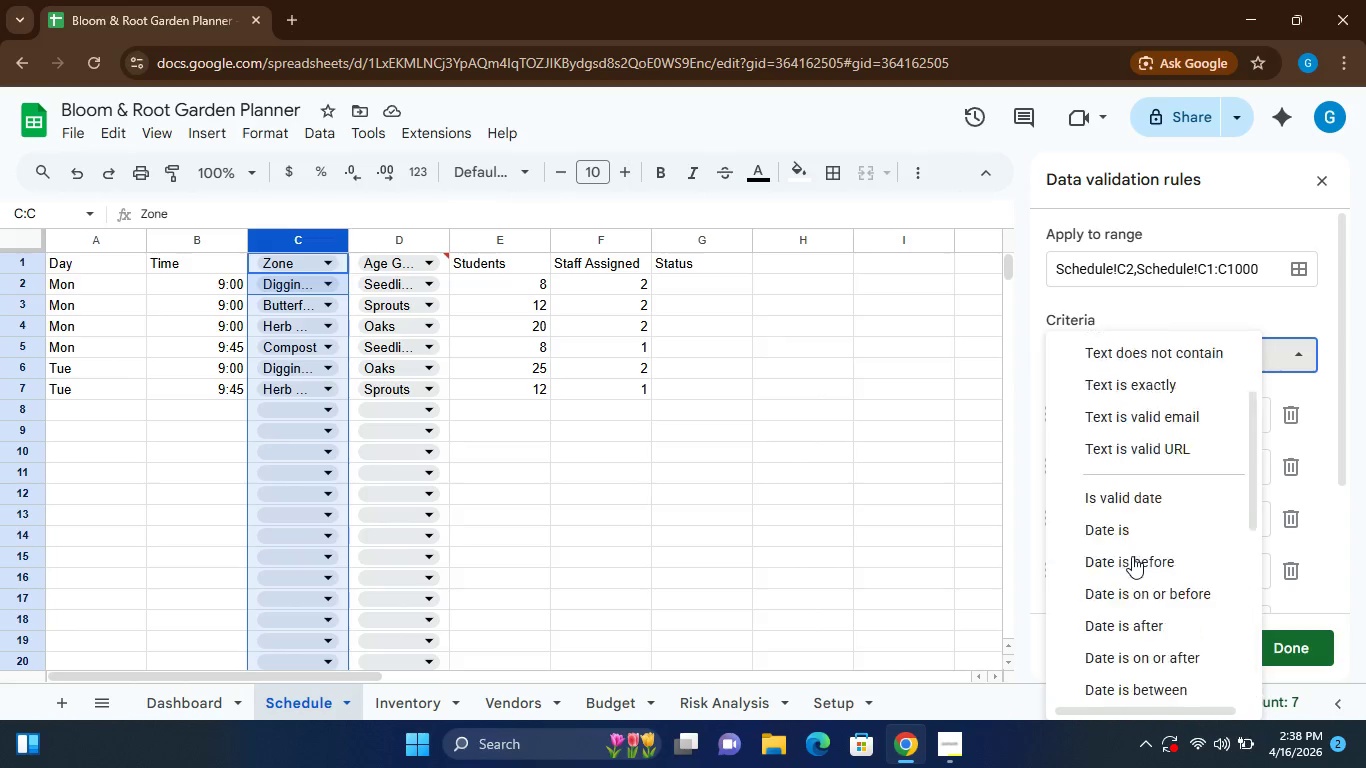 
left_click([1144, 386])
 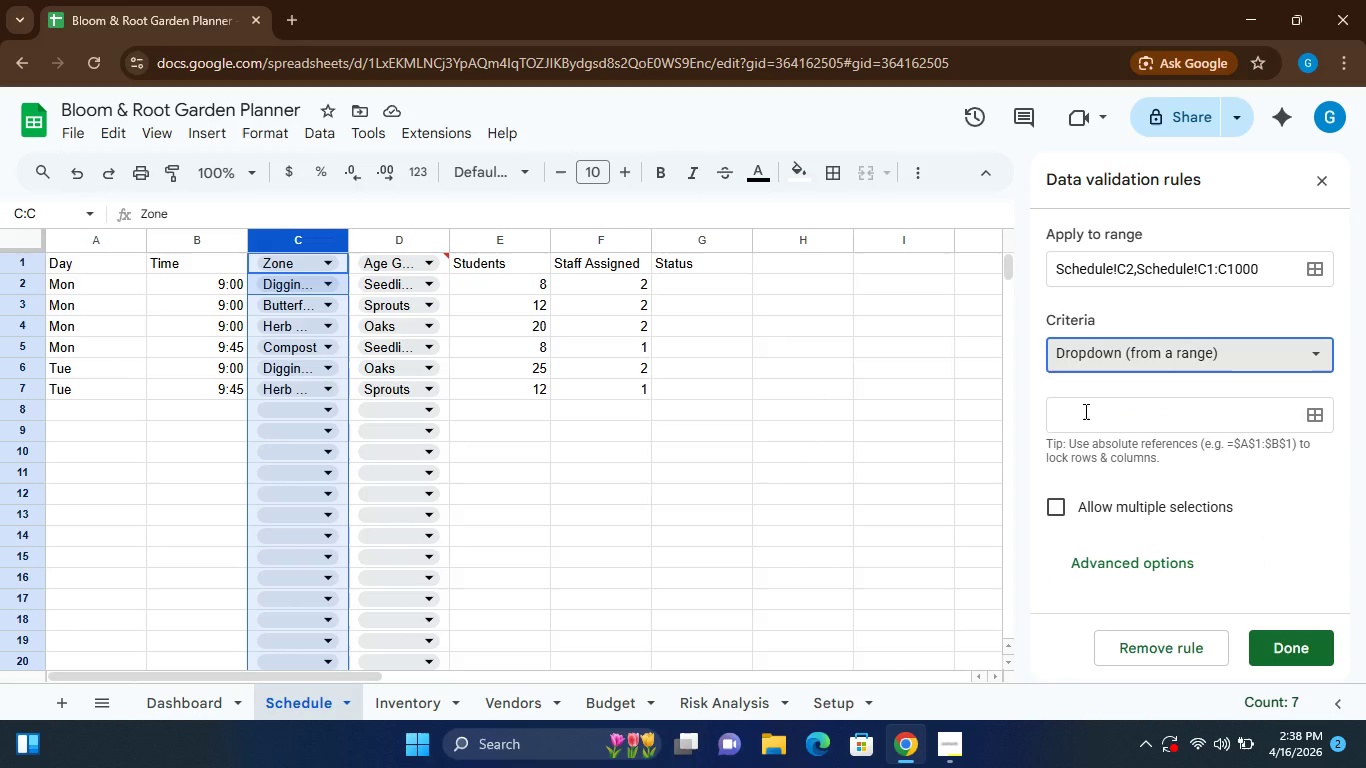 
left_click([1084, 411])
 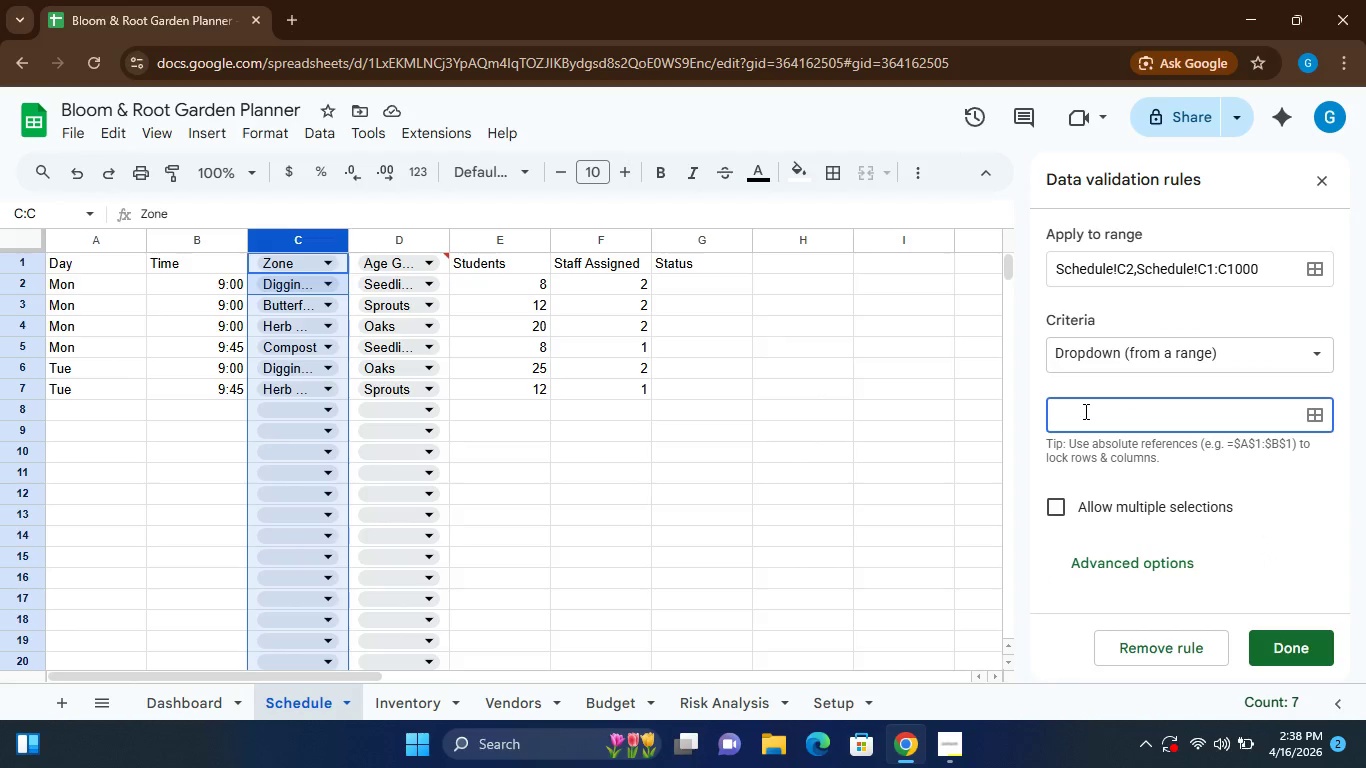 
type(Setup!)
 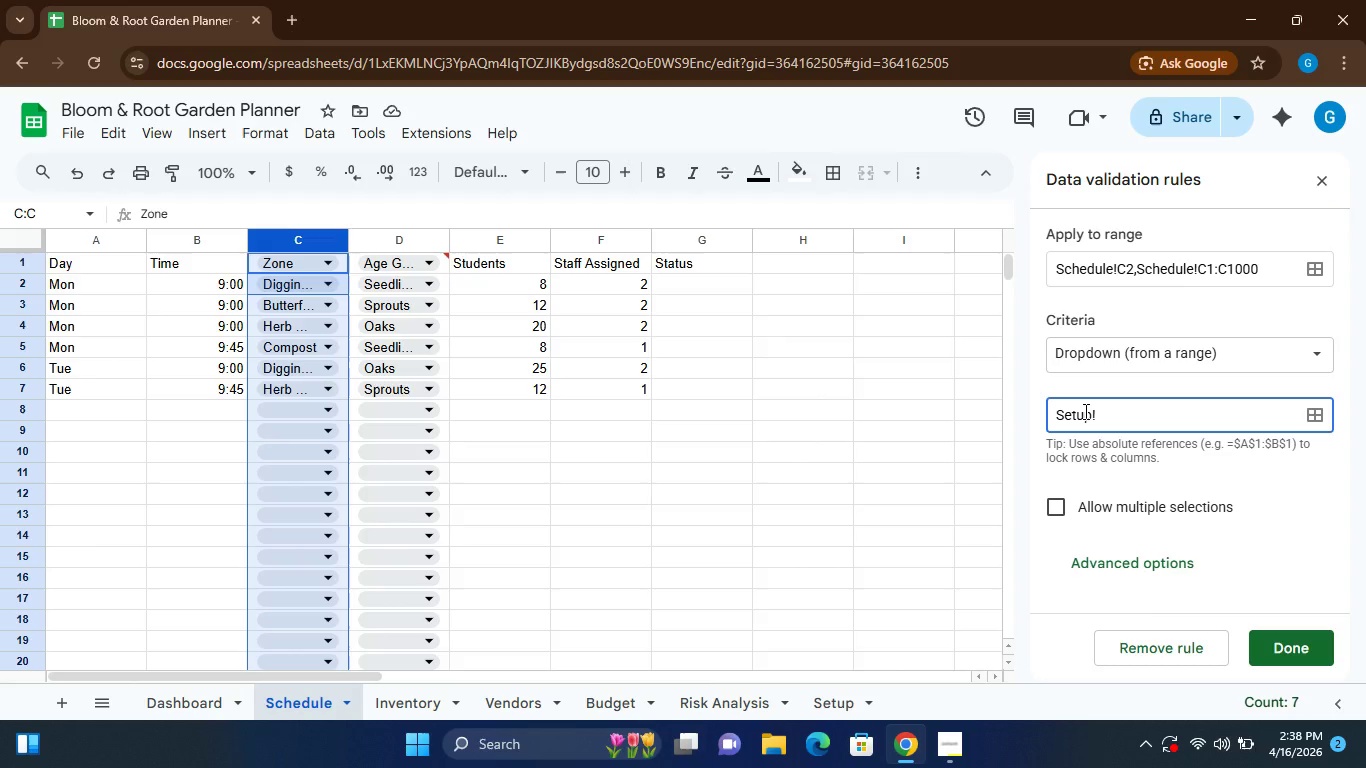 
wait(5.16)
 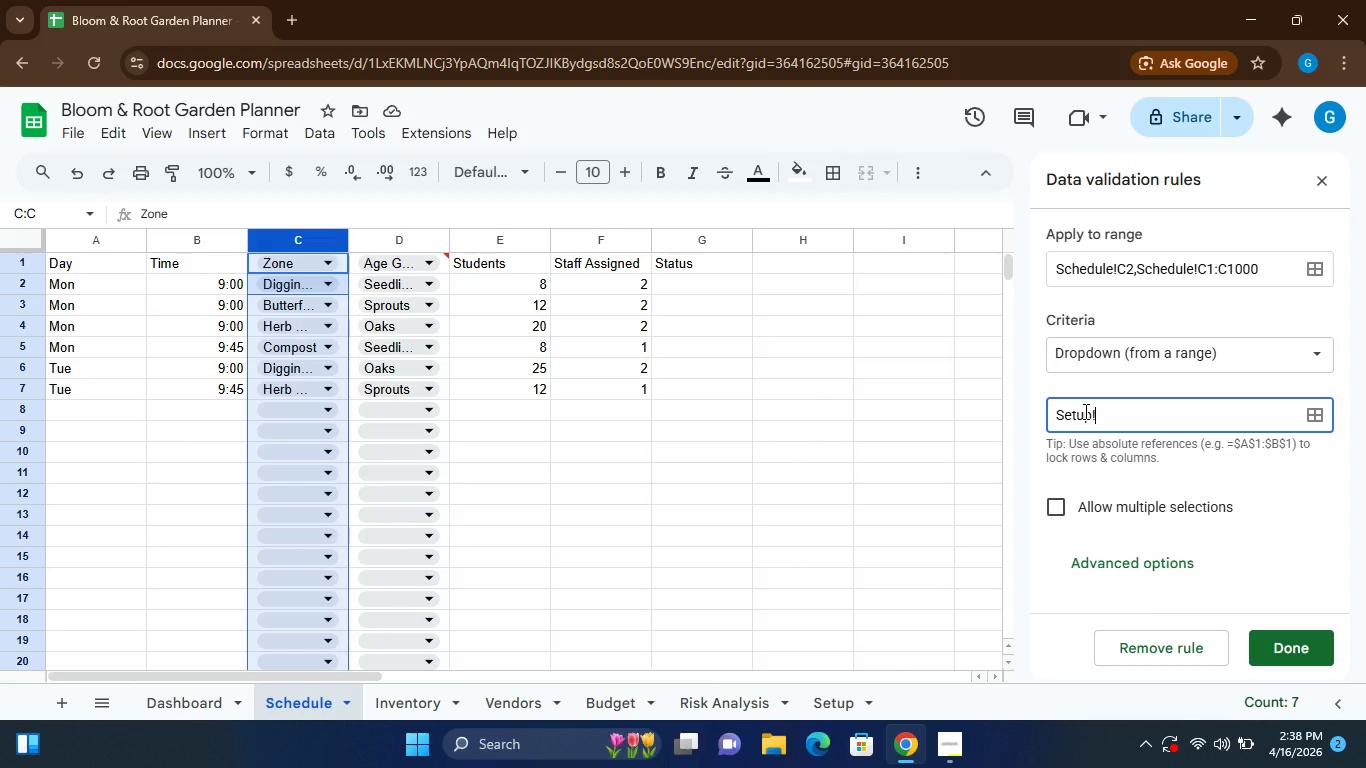 
type(D2:D5)
 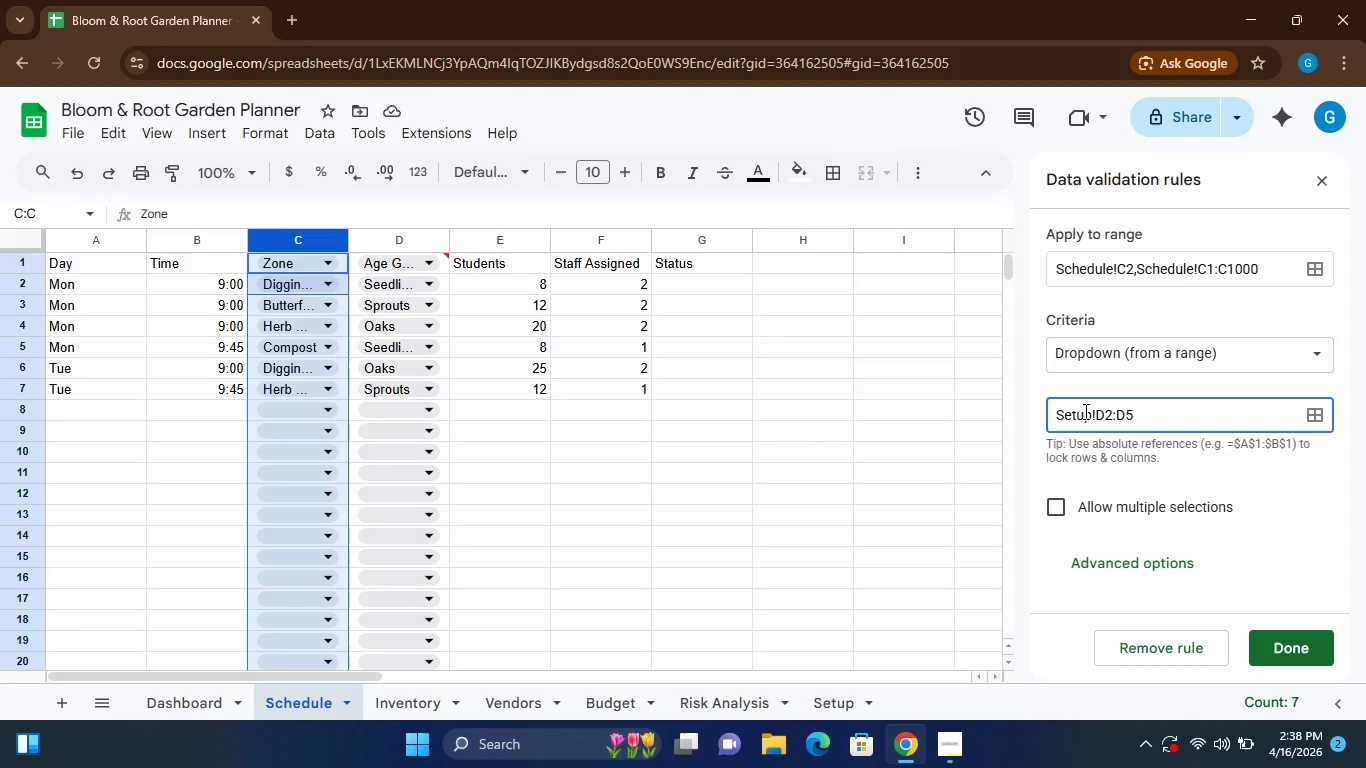 
wait(5.22)
 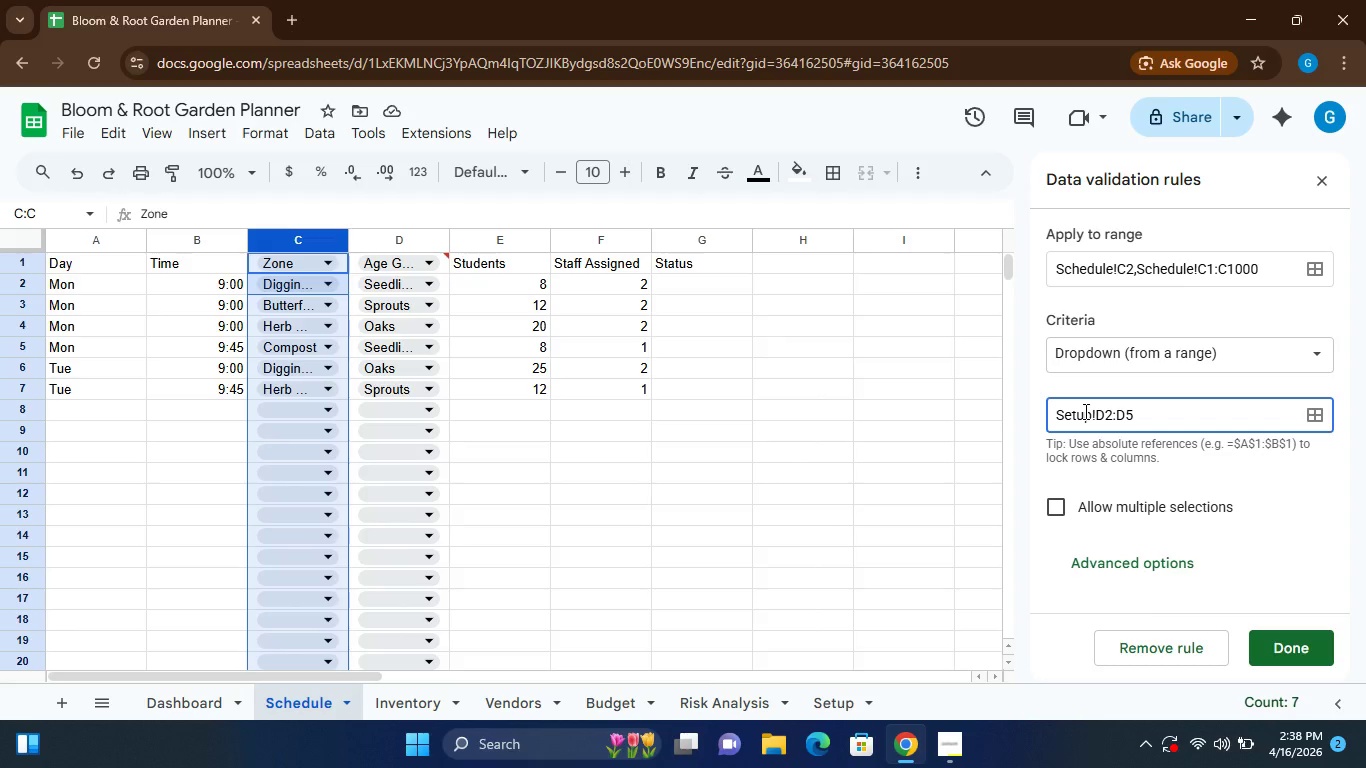 
left_click([1285, 648])
 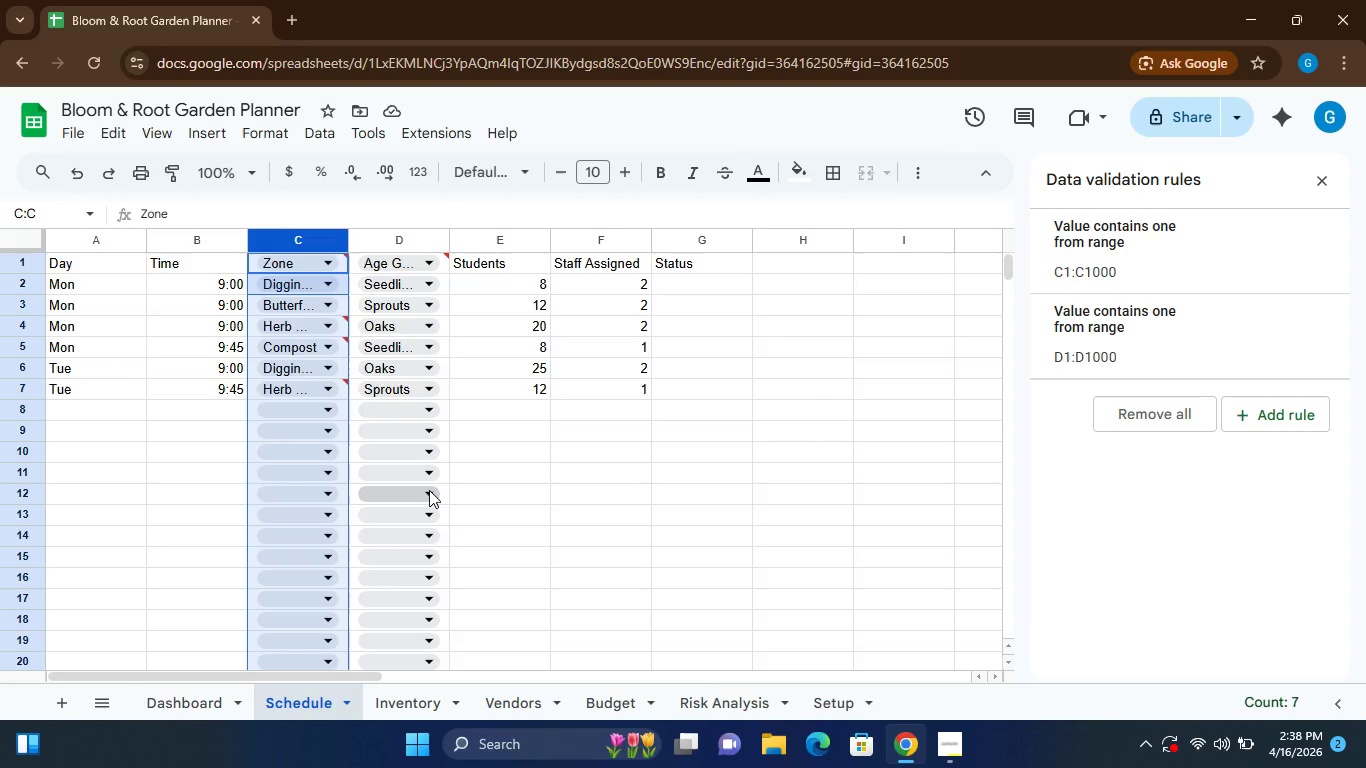 
wait(15.64)
 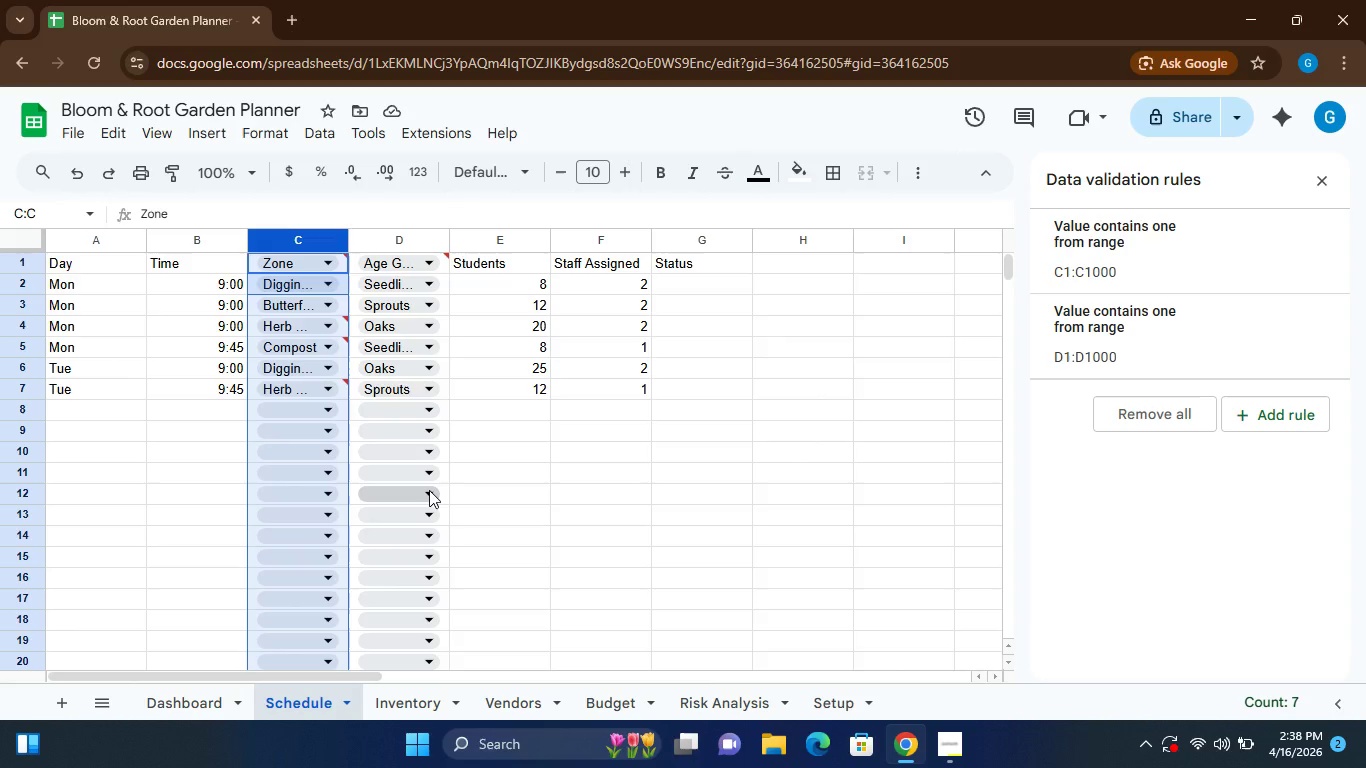 
left_click([101, 477])
 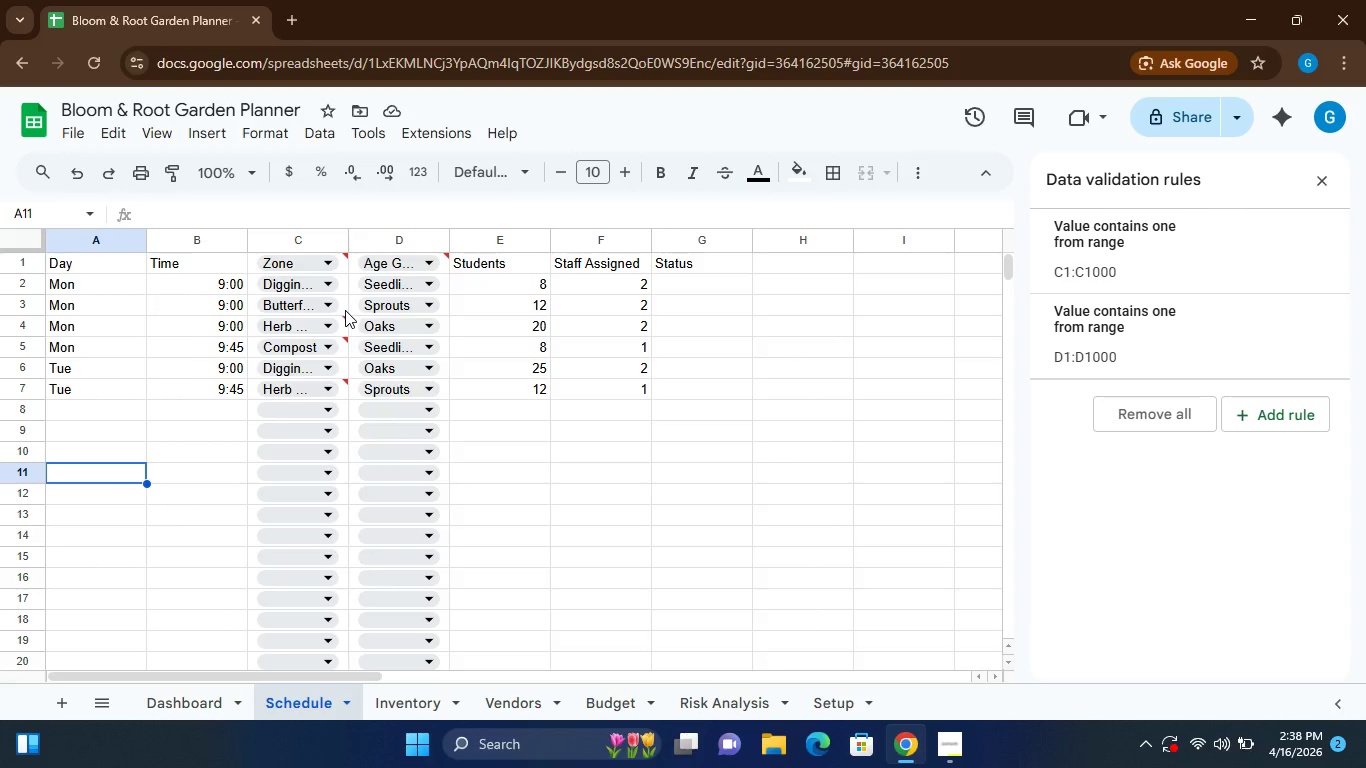 
left_click([344, 316])
 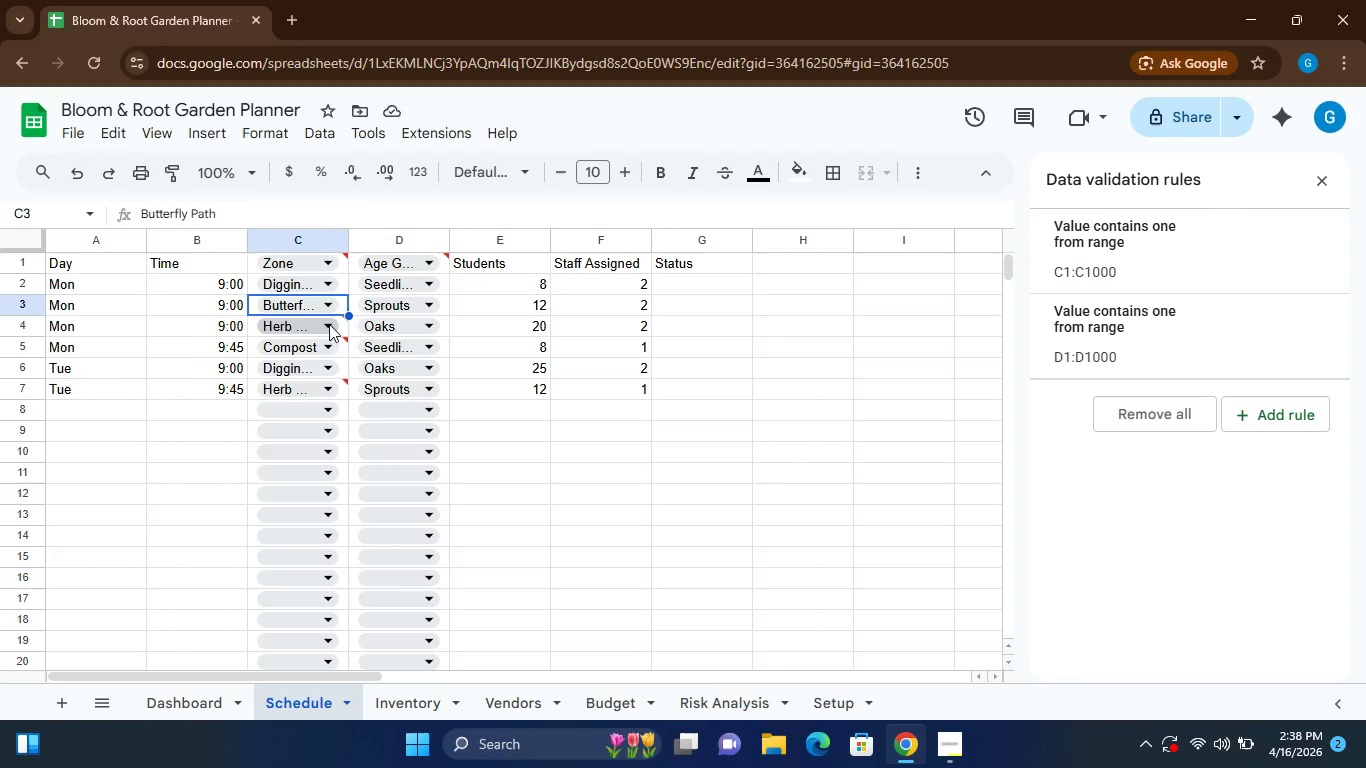 
mouse_move([347, 327])
 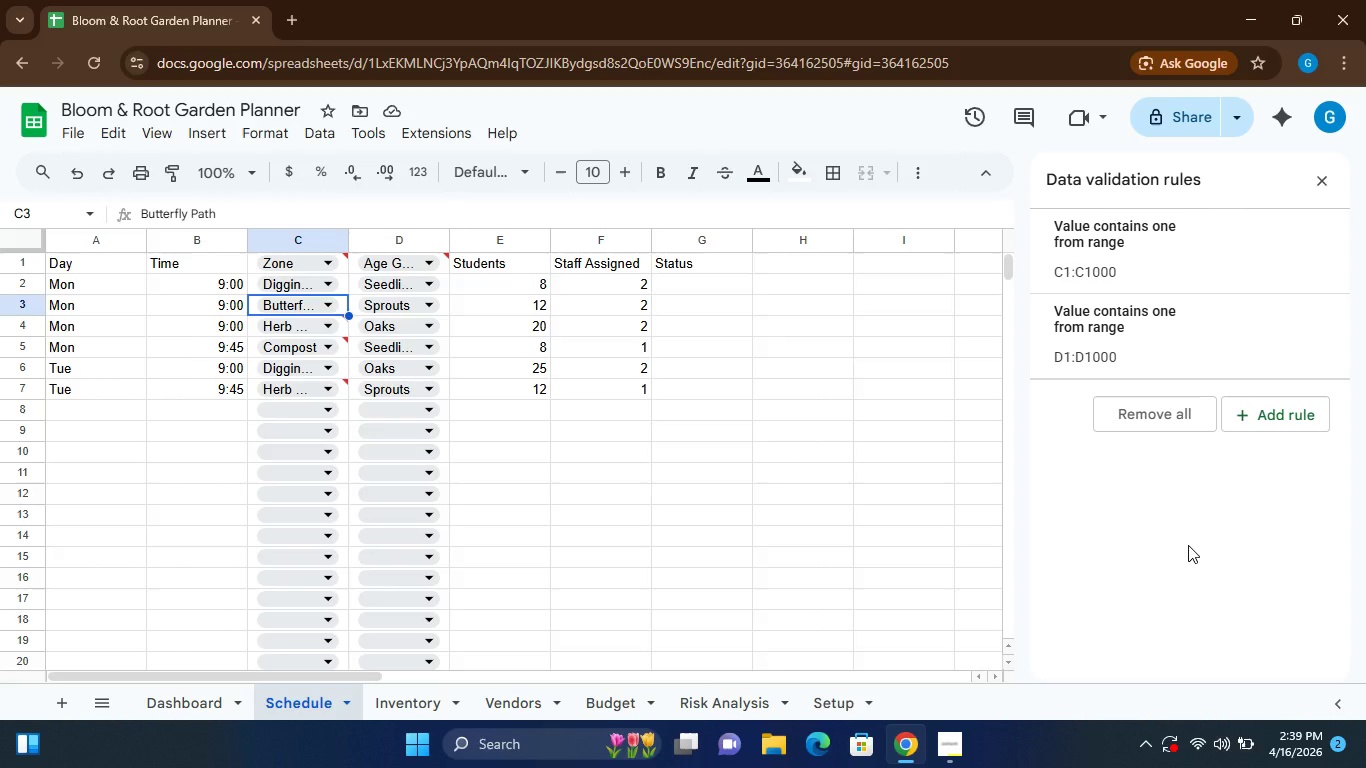 
left_click([1188, 545])
 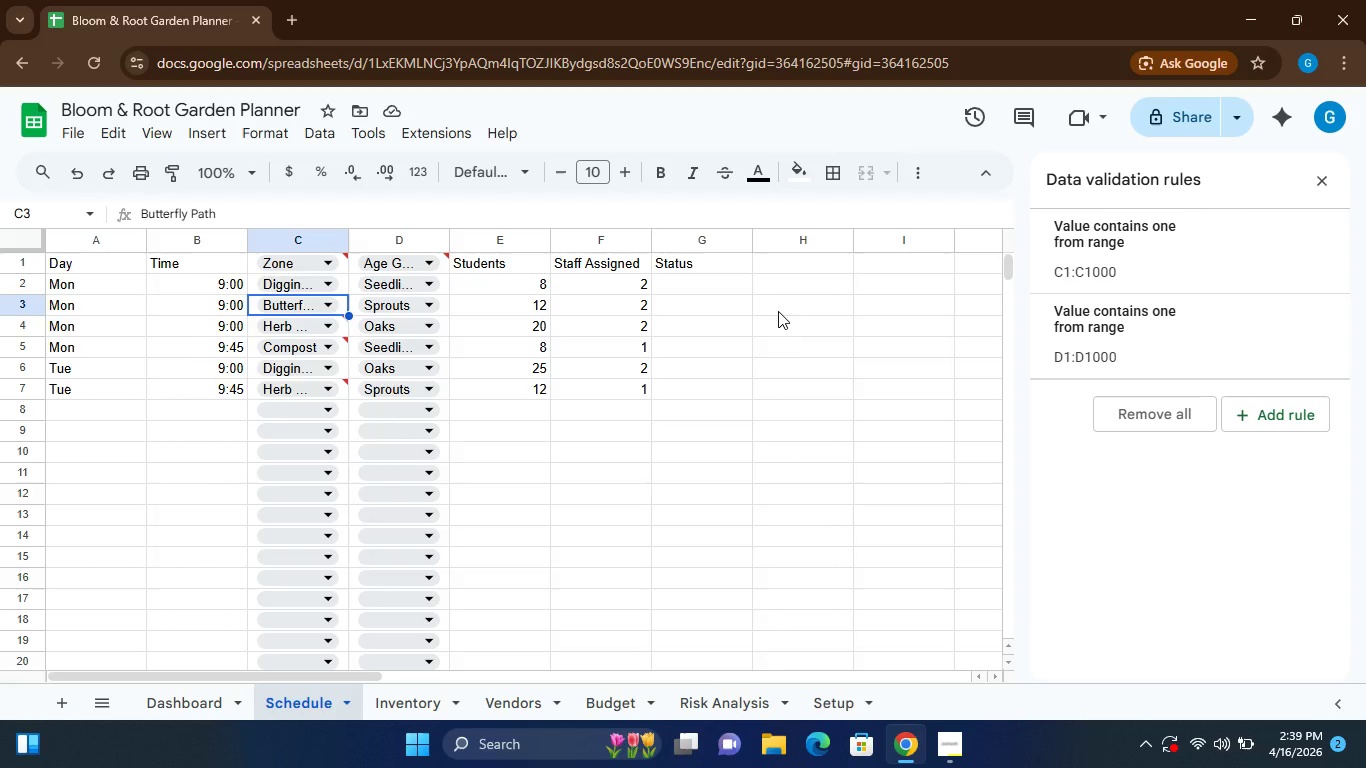 
wait(41.39)
 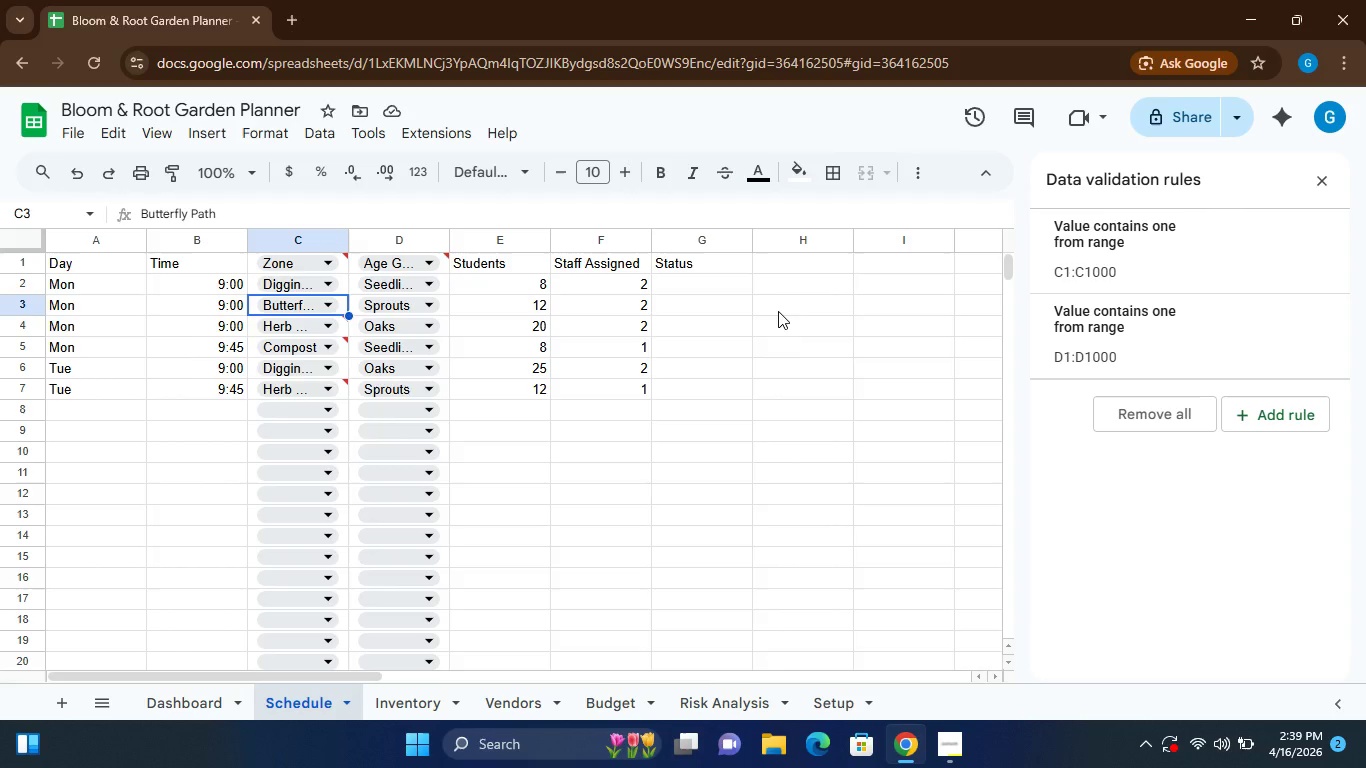 
left_click([447, 252])
 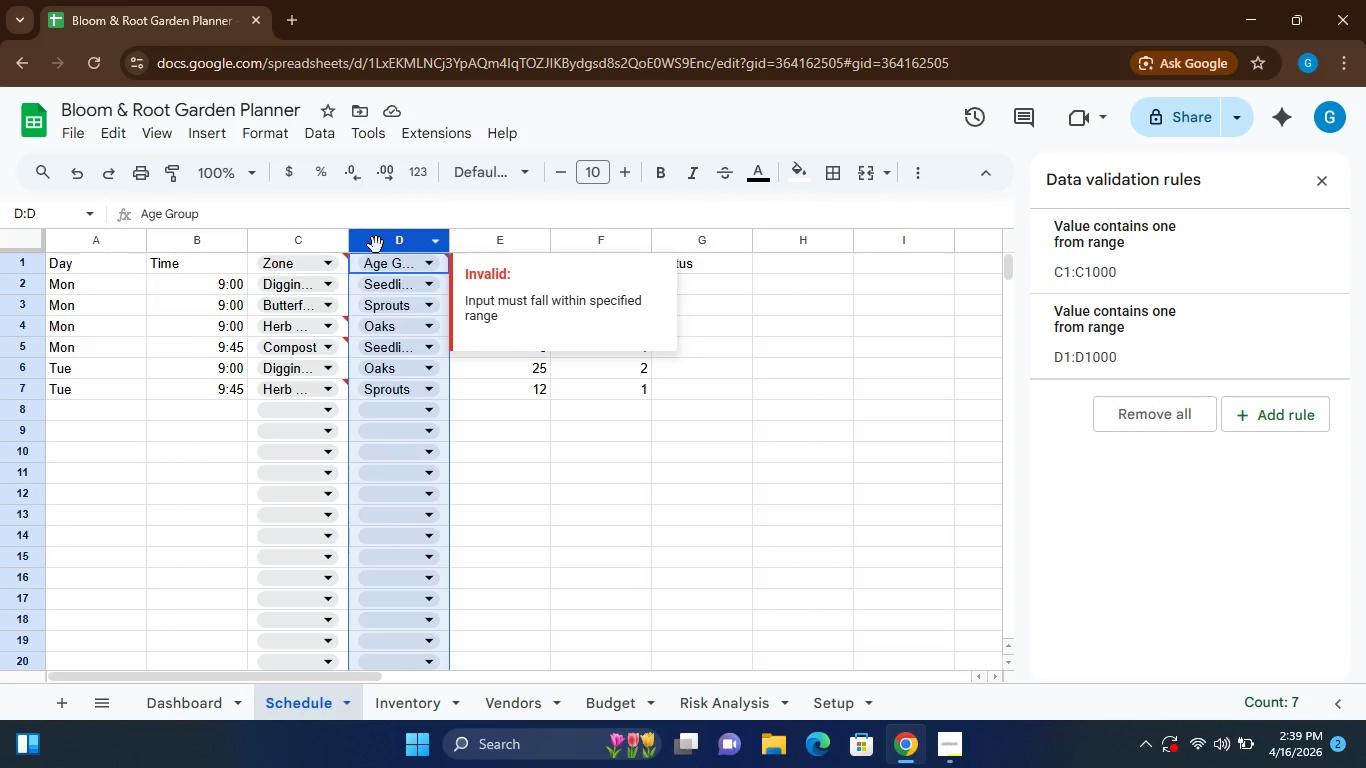 
left_click([375, 245])
 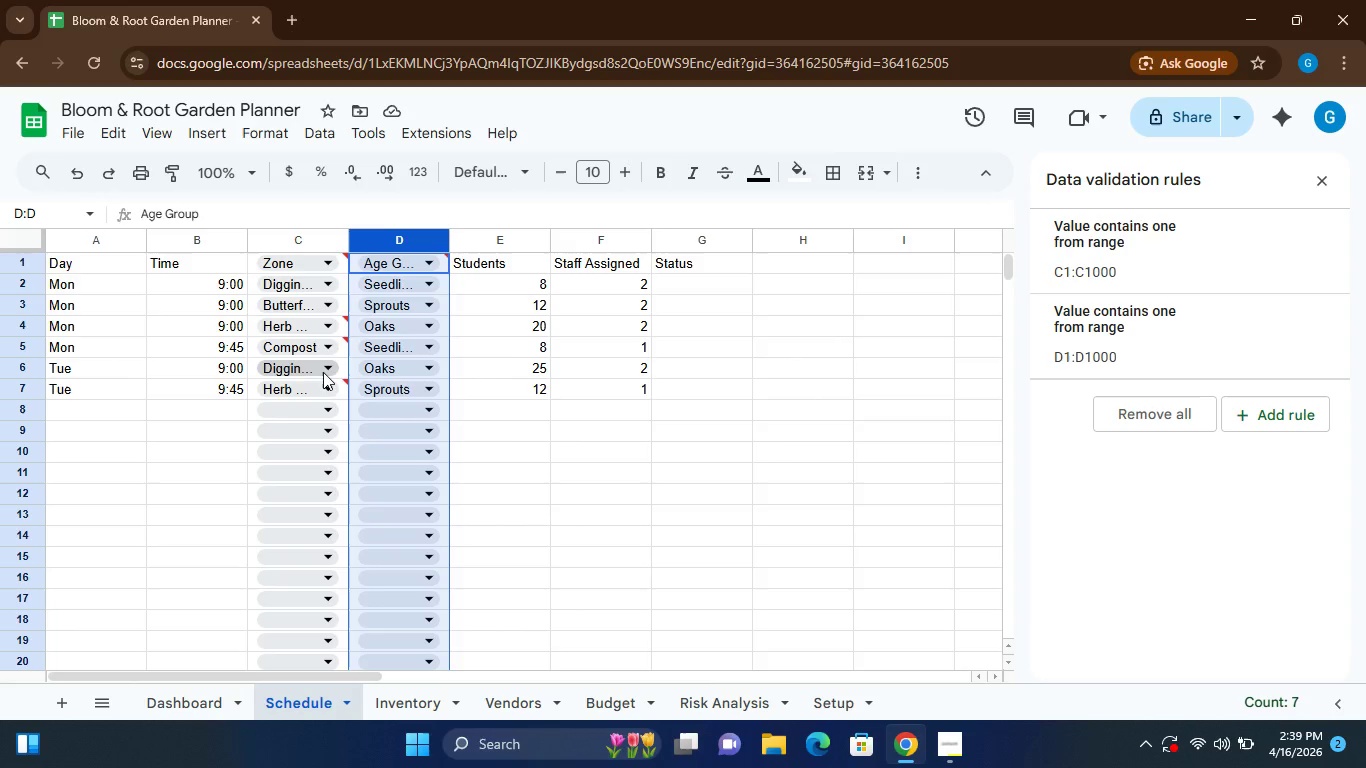 
wait(13.33)
 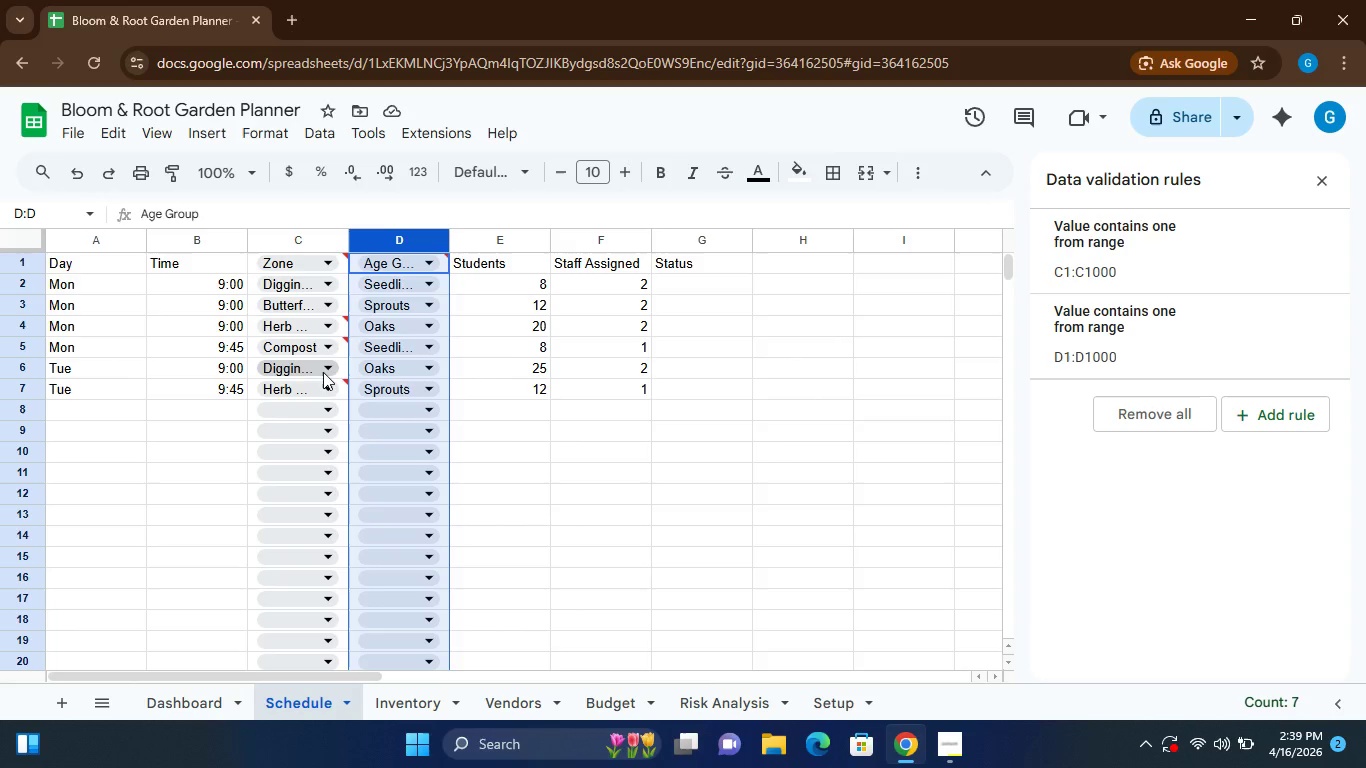 
left_click([273, 240])
 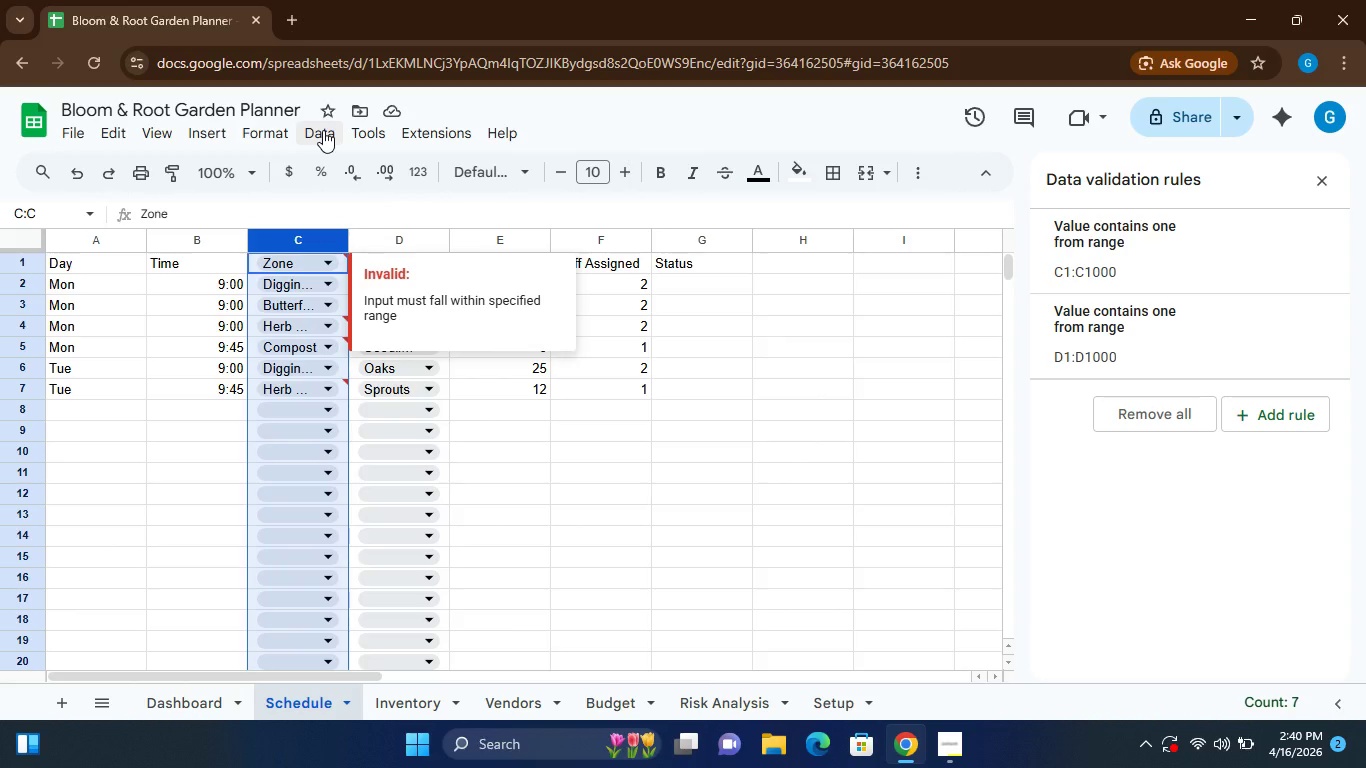 
wait(5.28)
 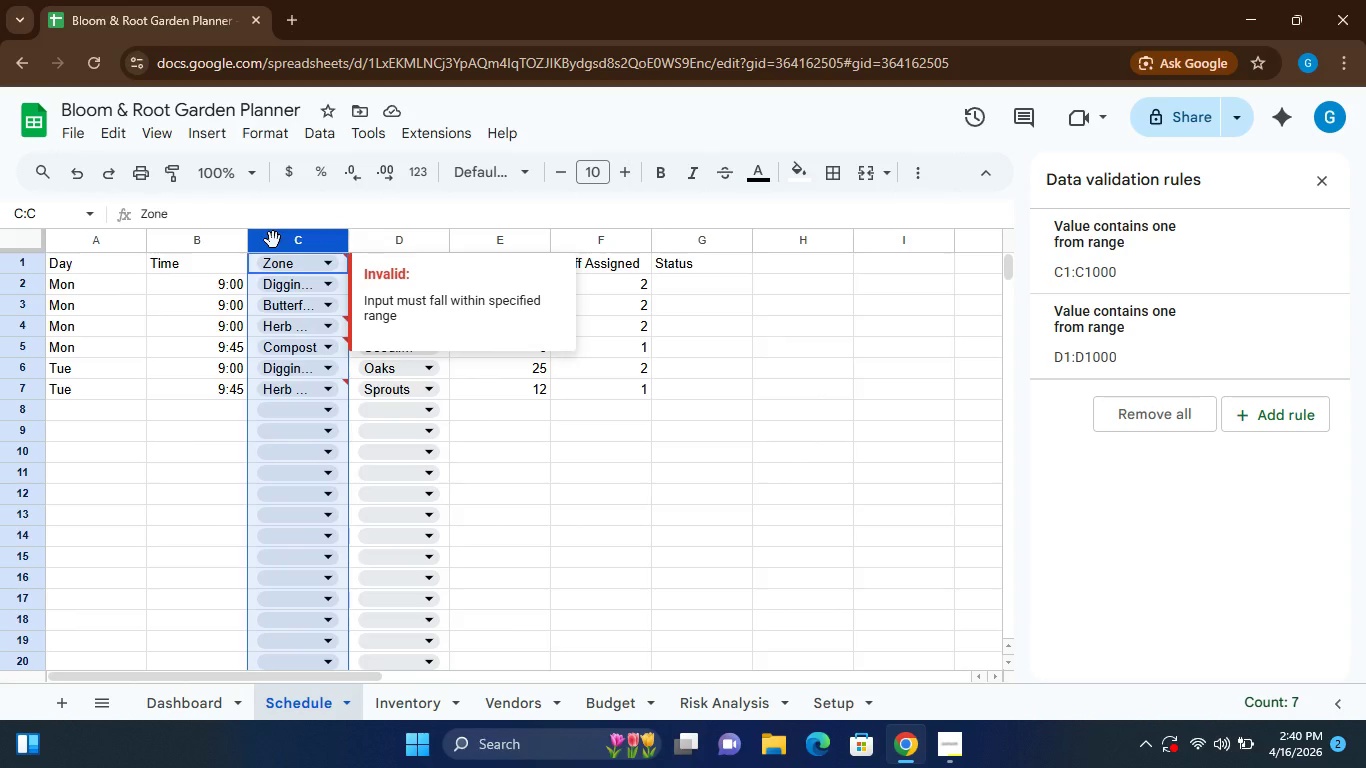 
left_click([323, 130])
 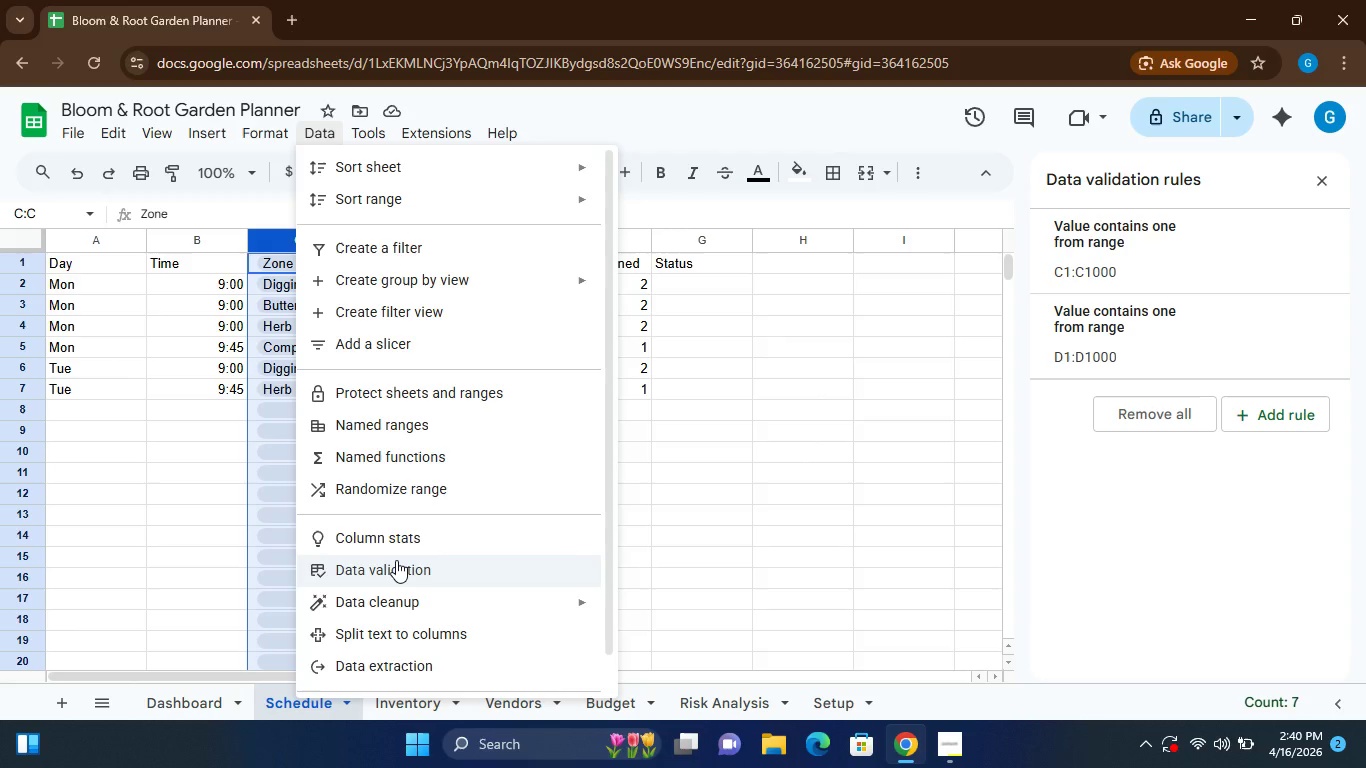 
left_click([396, 560])
 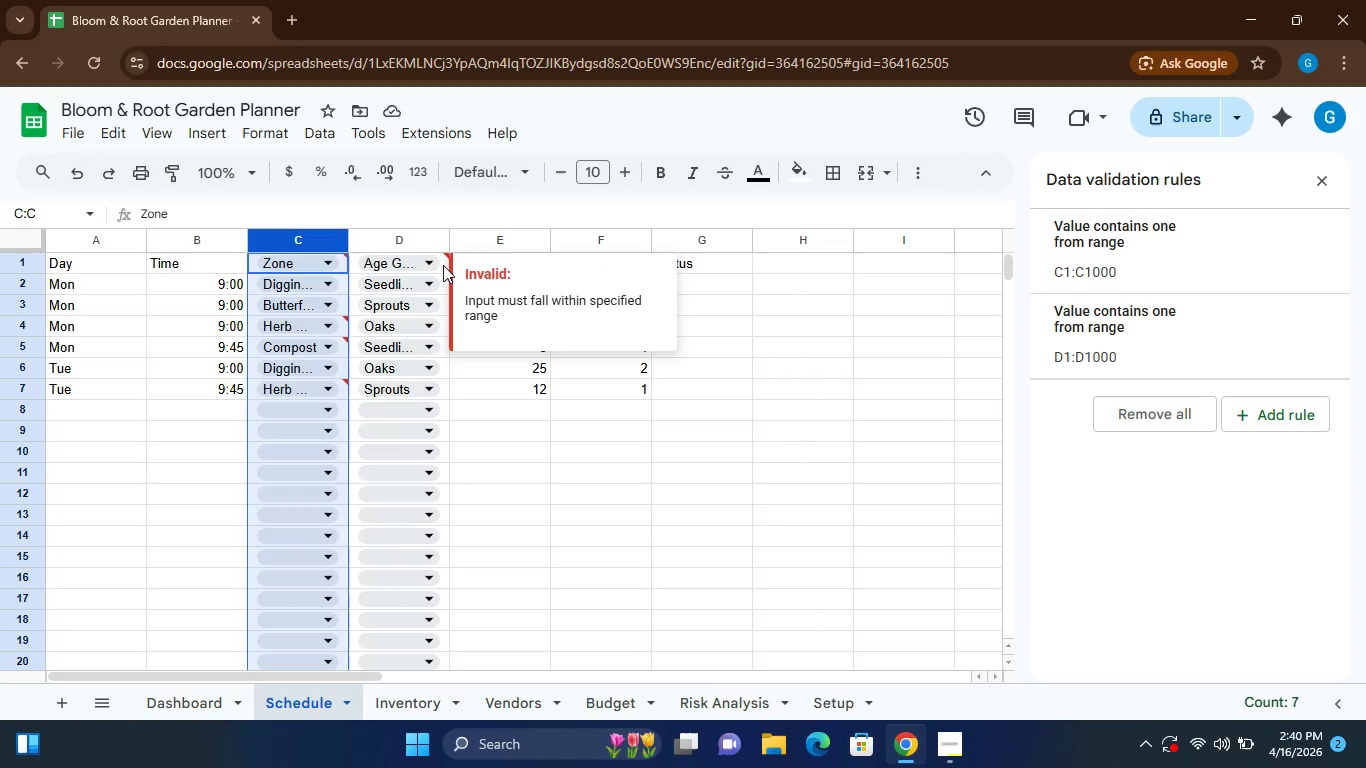 
wait(20.56)
 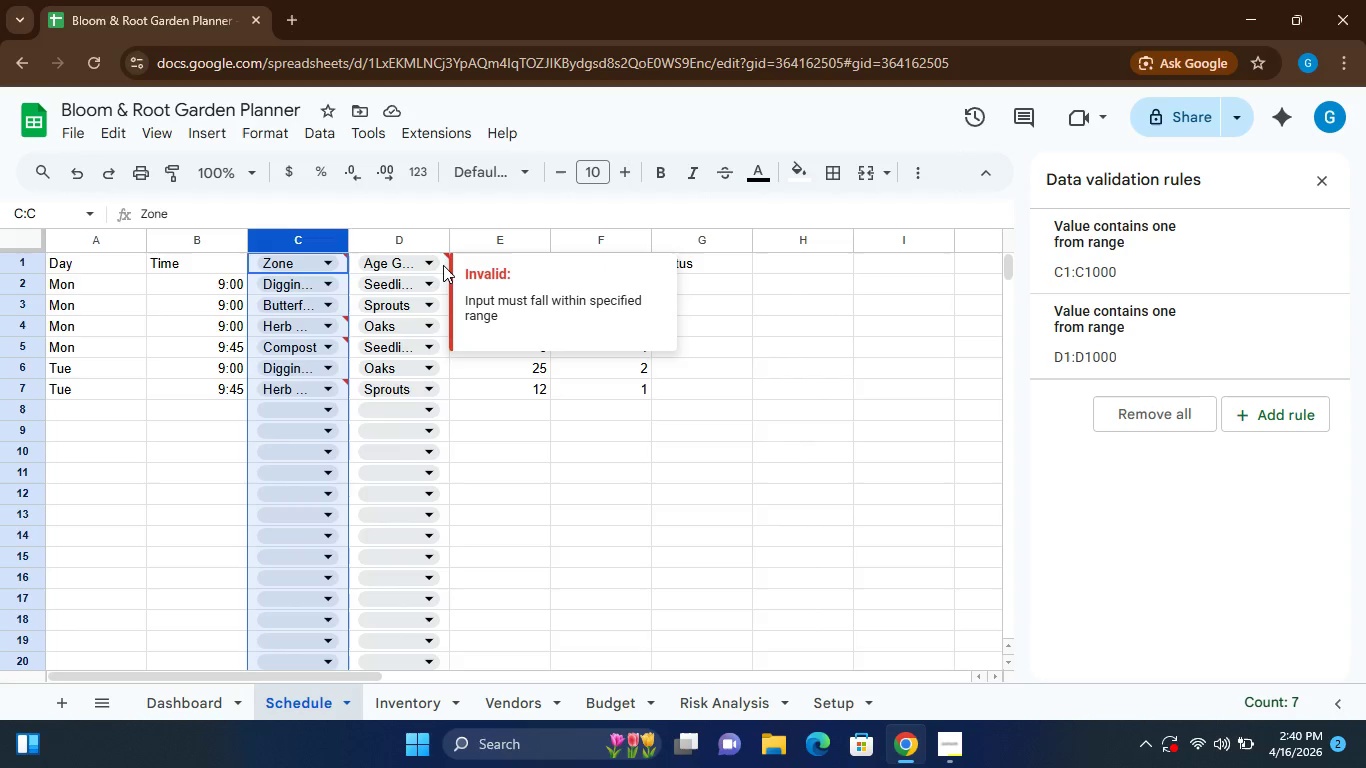 
mouse_move([349, 266])
 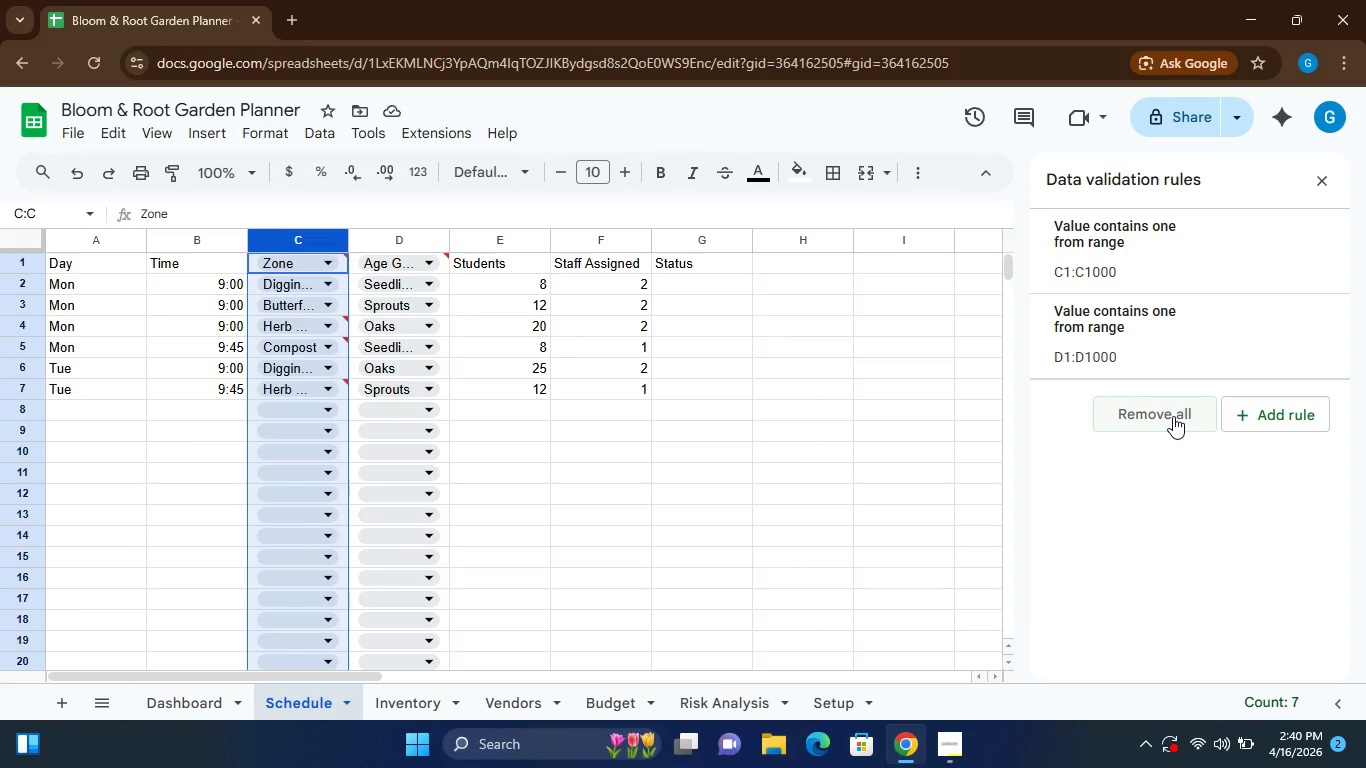 
wait(6.44)
 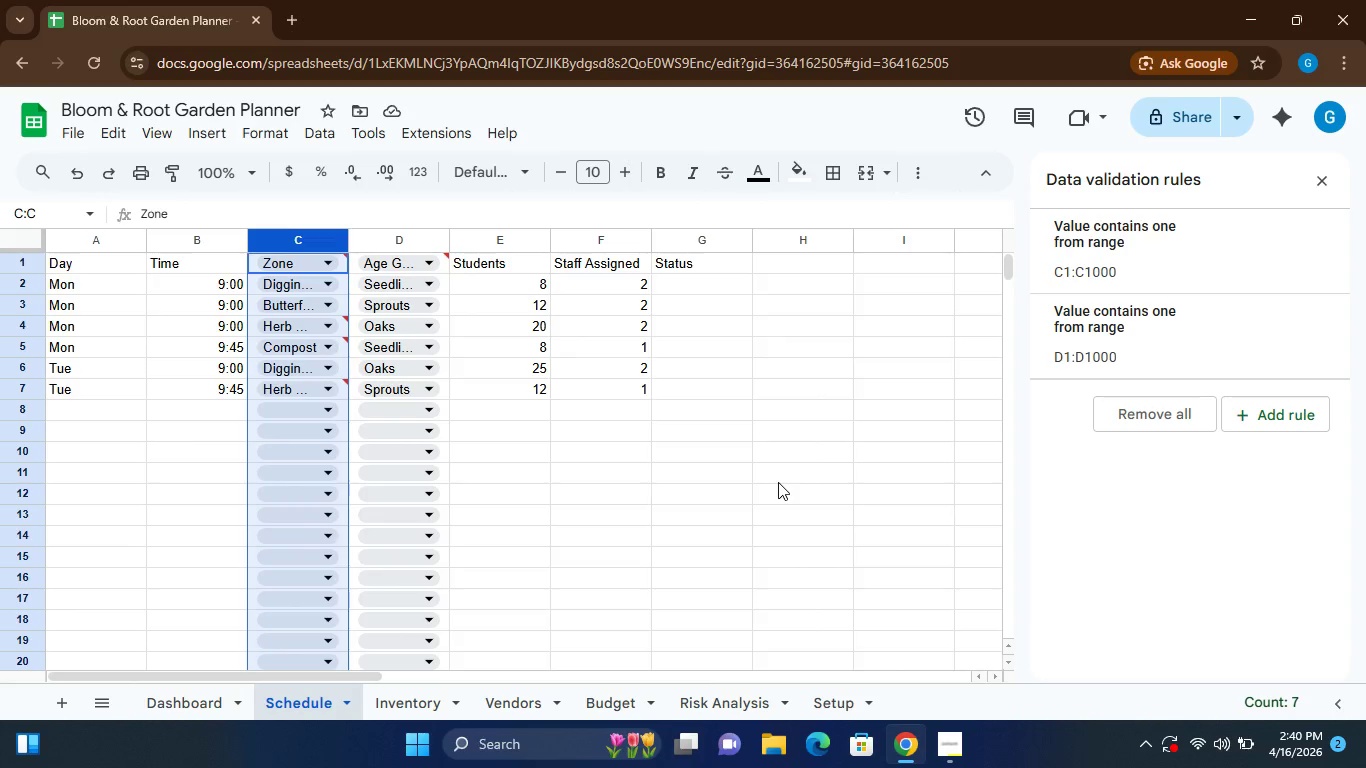 
left_click([1156, 410])
 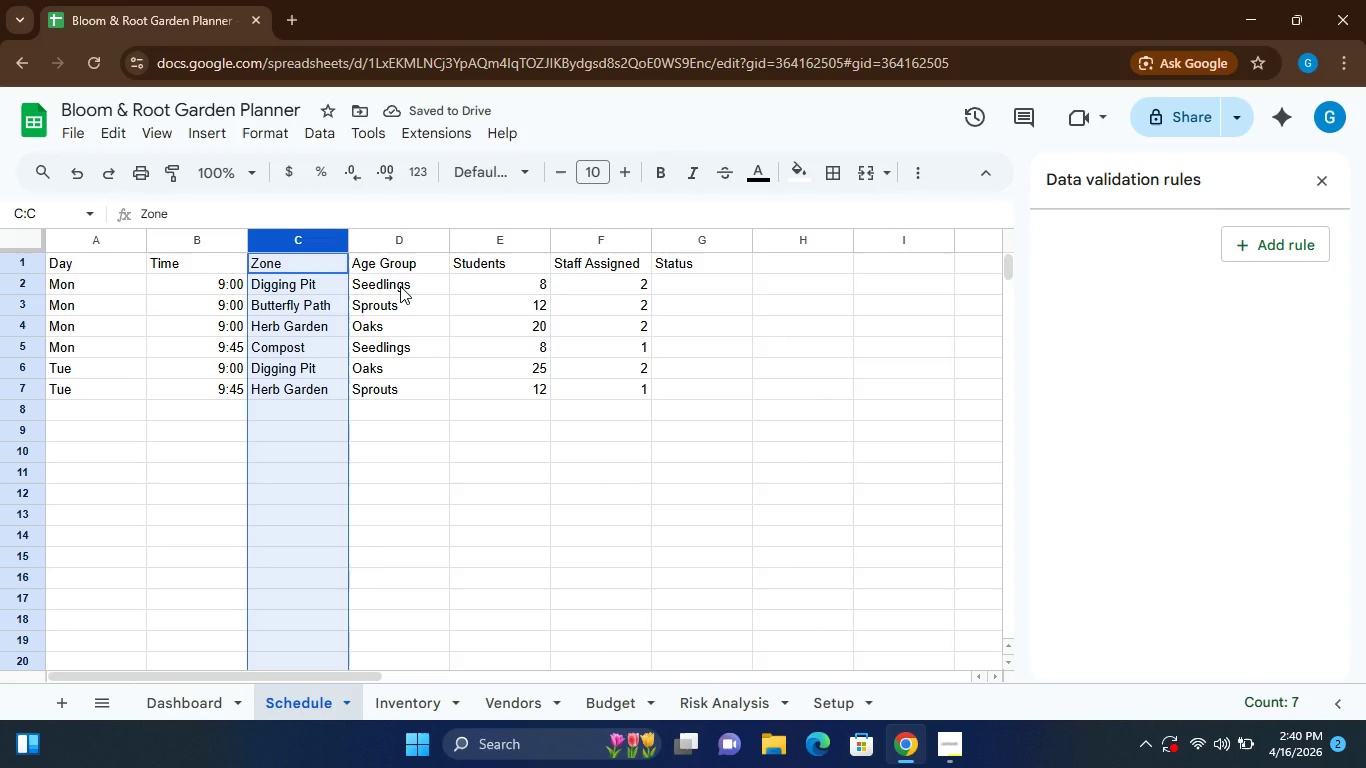 
left_click([400, 286])
 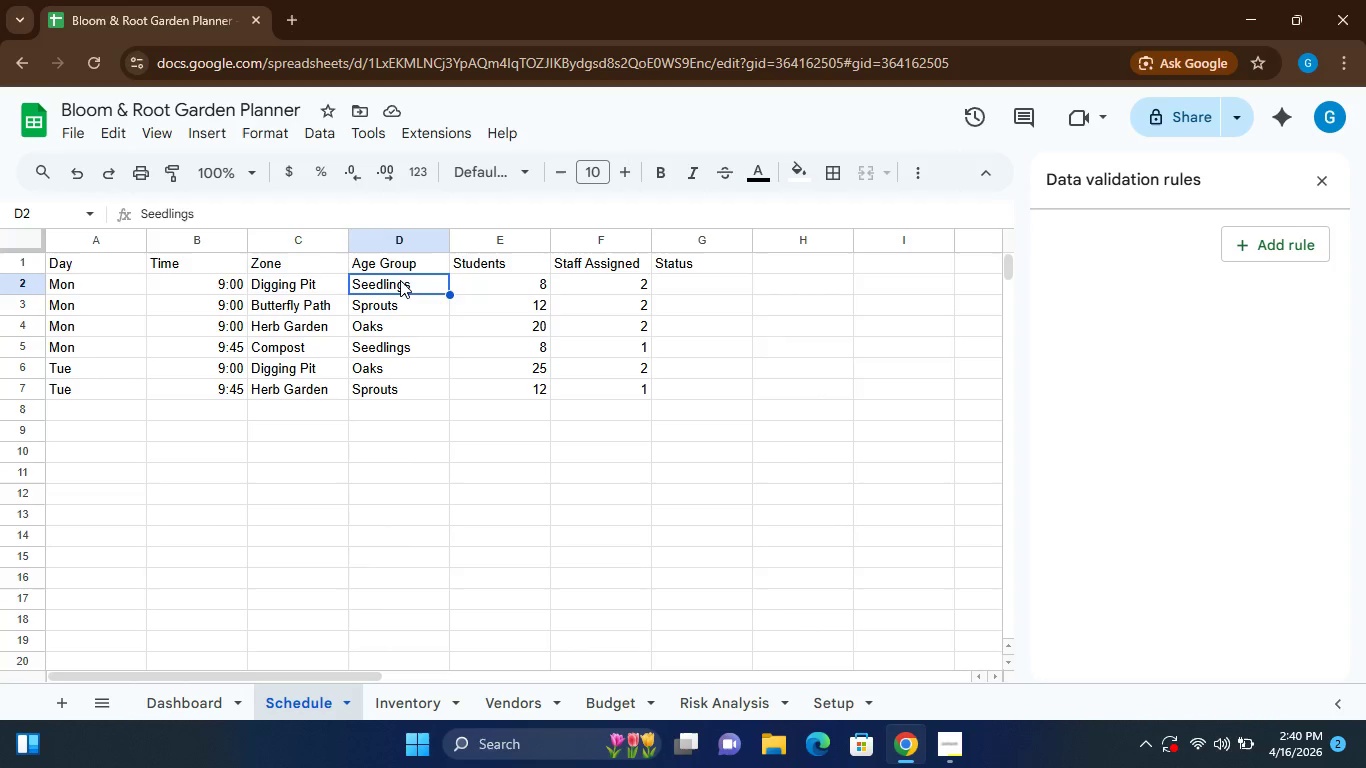 
key(Shift+ShiftLeft)
 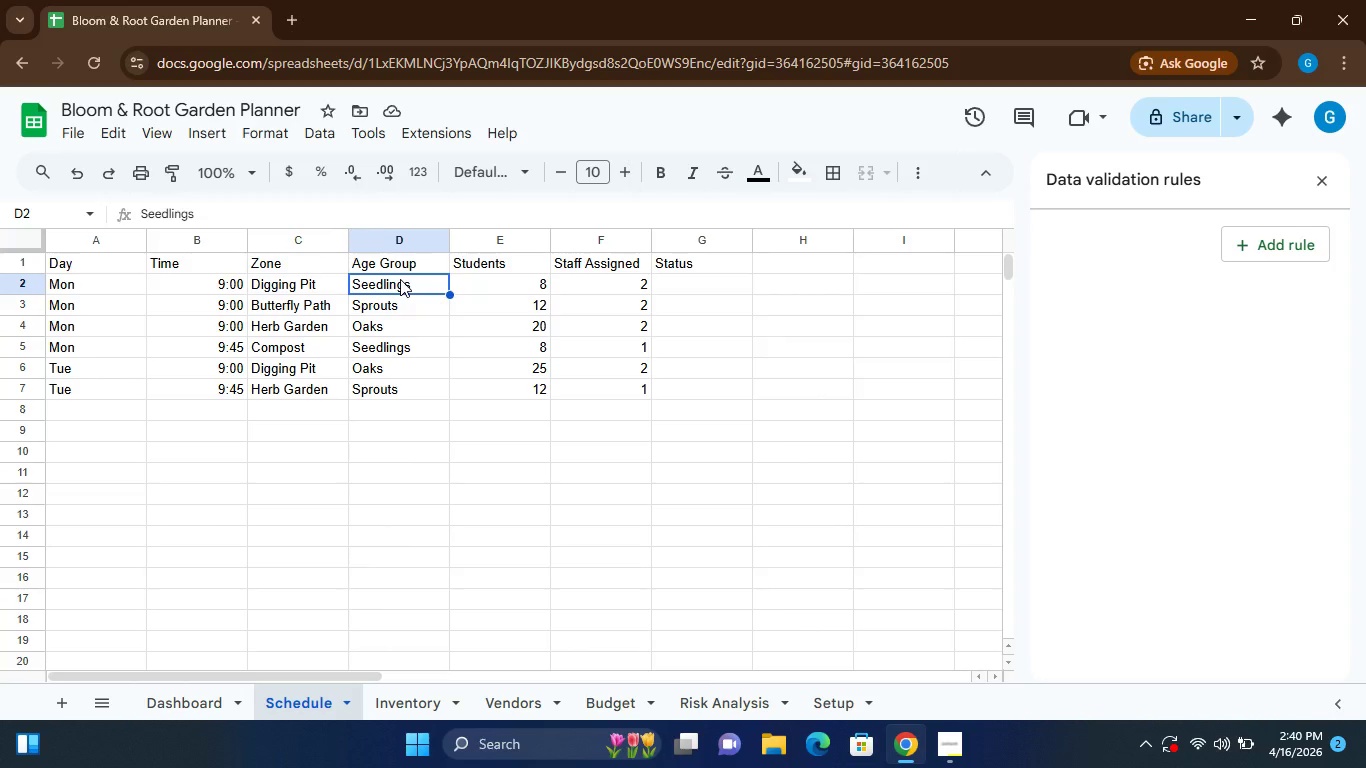 
hold_key(key=ShiftLeft, duration=1.53)
left_click_drag(start_coordinate=[400, 279], to_coordinate=[399, 302])
 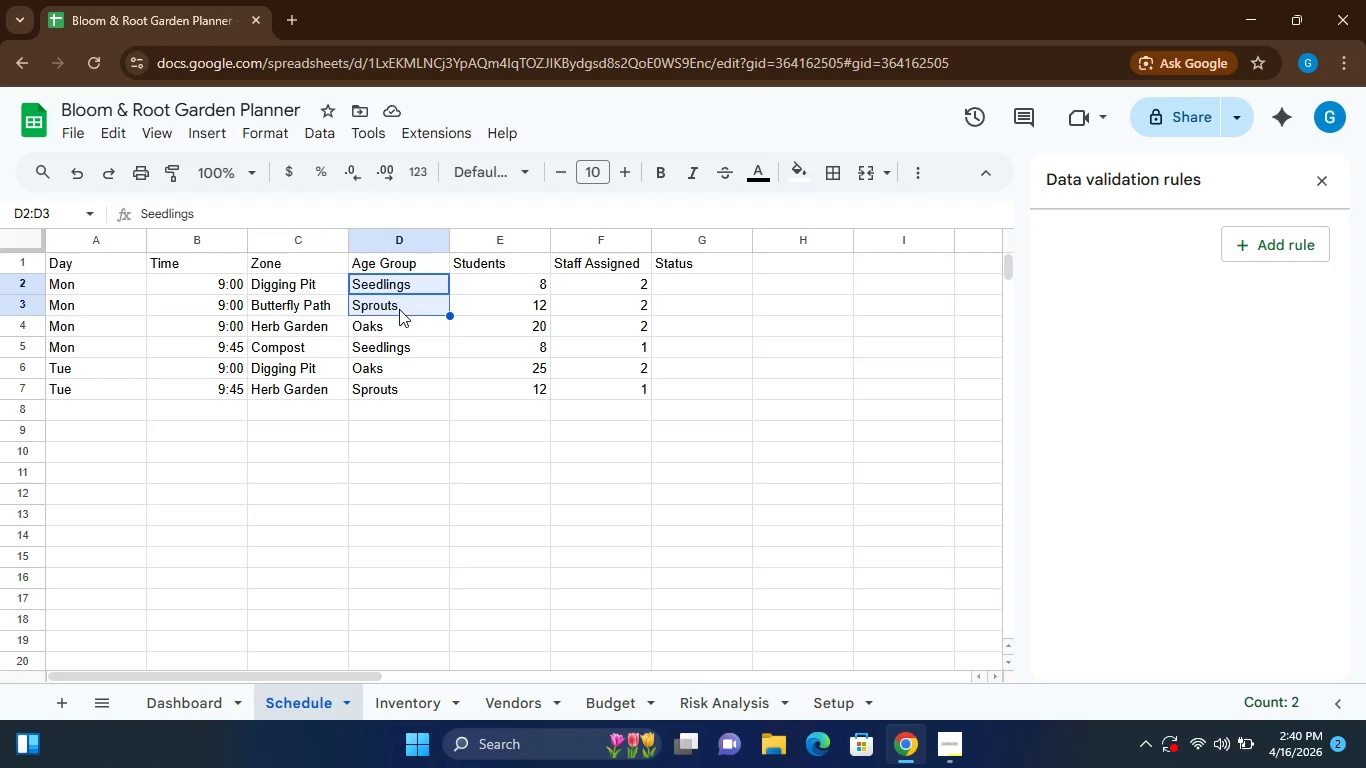 
hold_key(key=ShiftLeft, duration=1.51)
left_click([399, 302])
 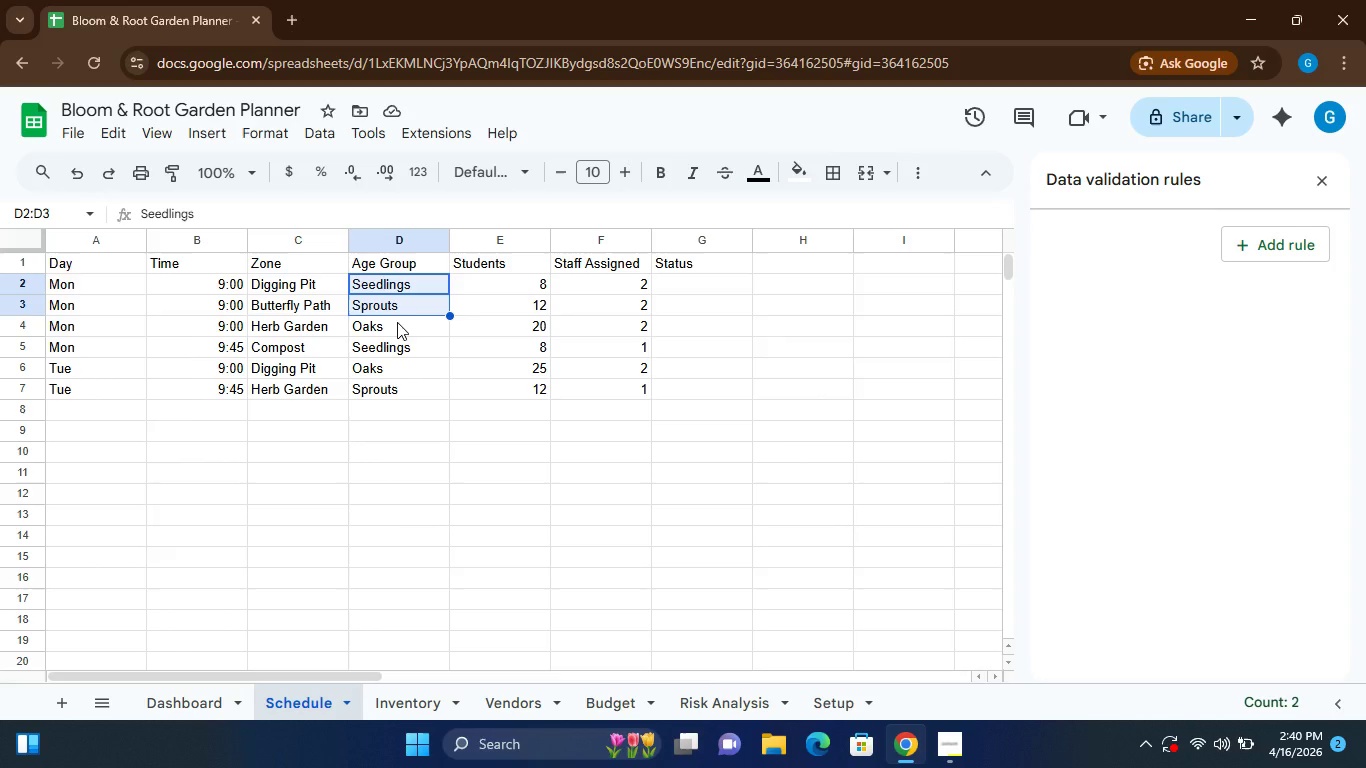 
hold_key(key=ShiftLeft, duration=1.52)
left_click([397, 322])
 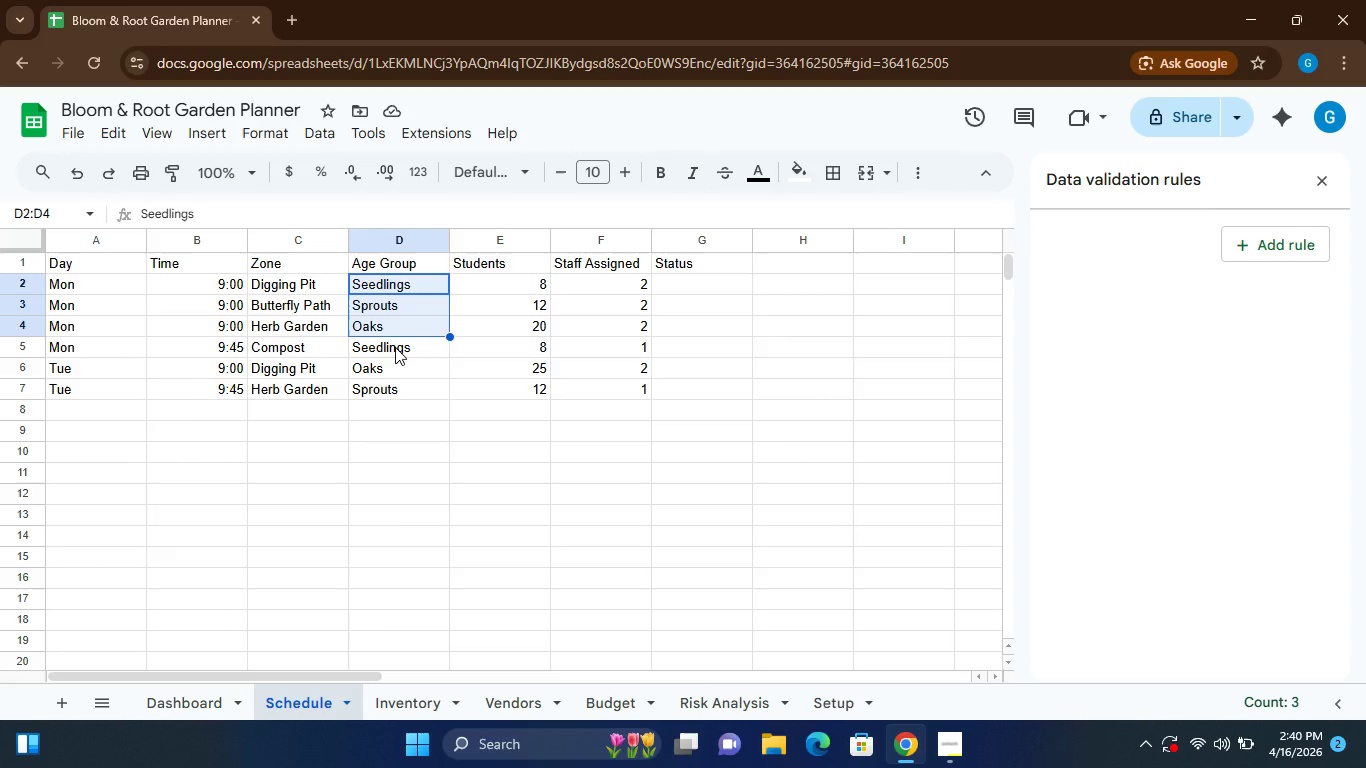 
left_click([395, 347])
 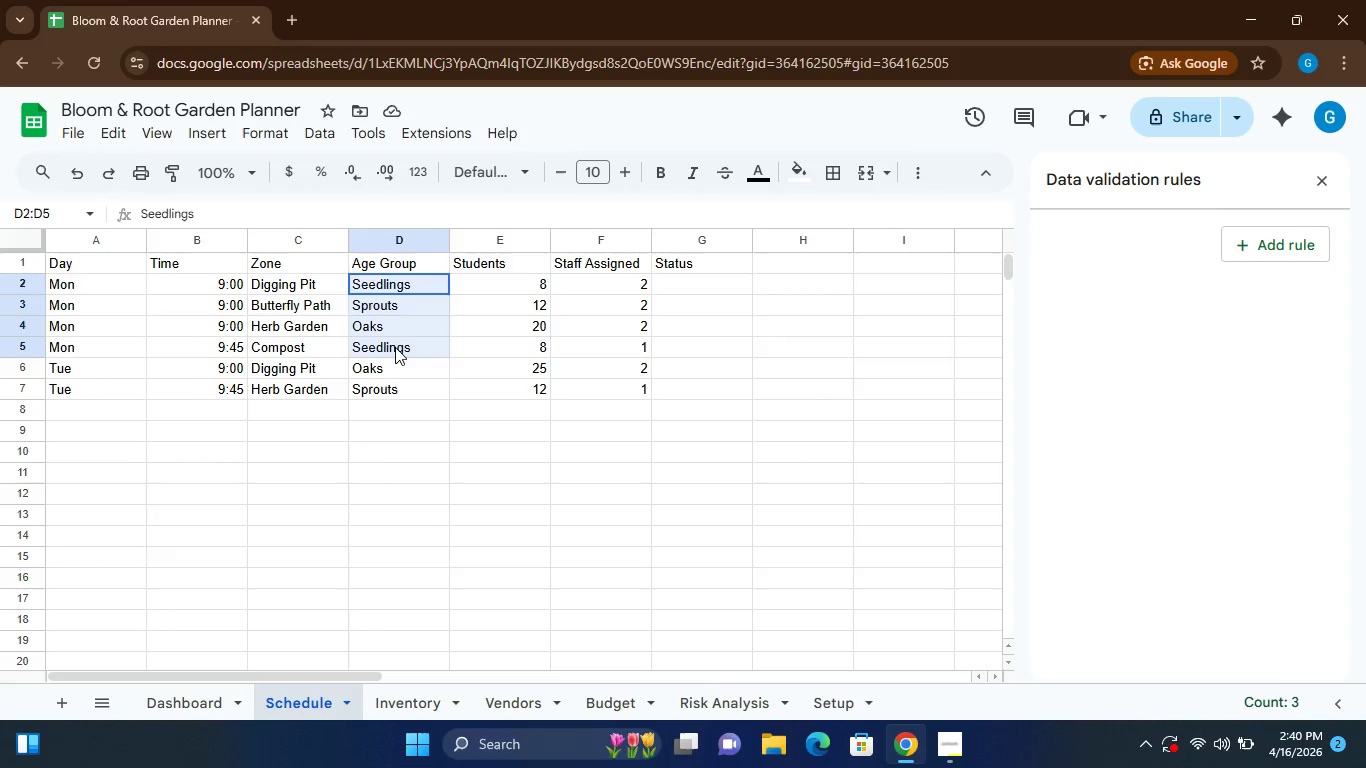 
hold_key(key=ShiftLeft, duration=1.52)
 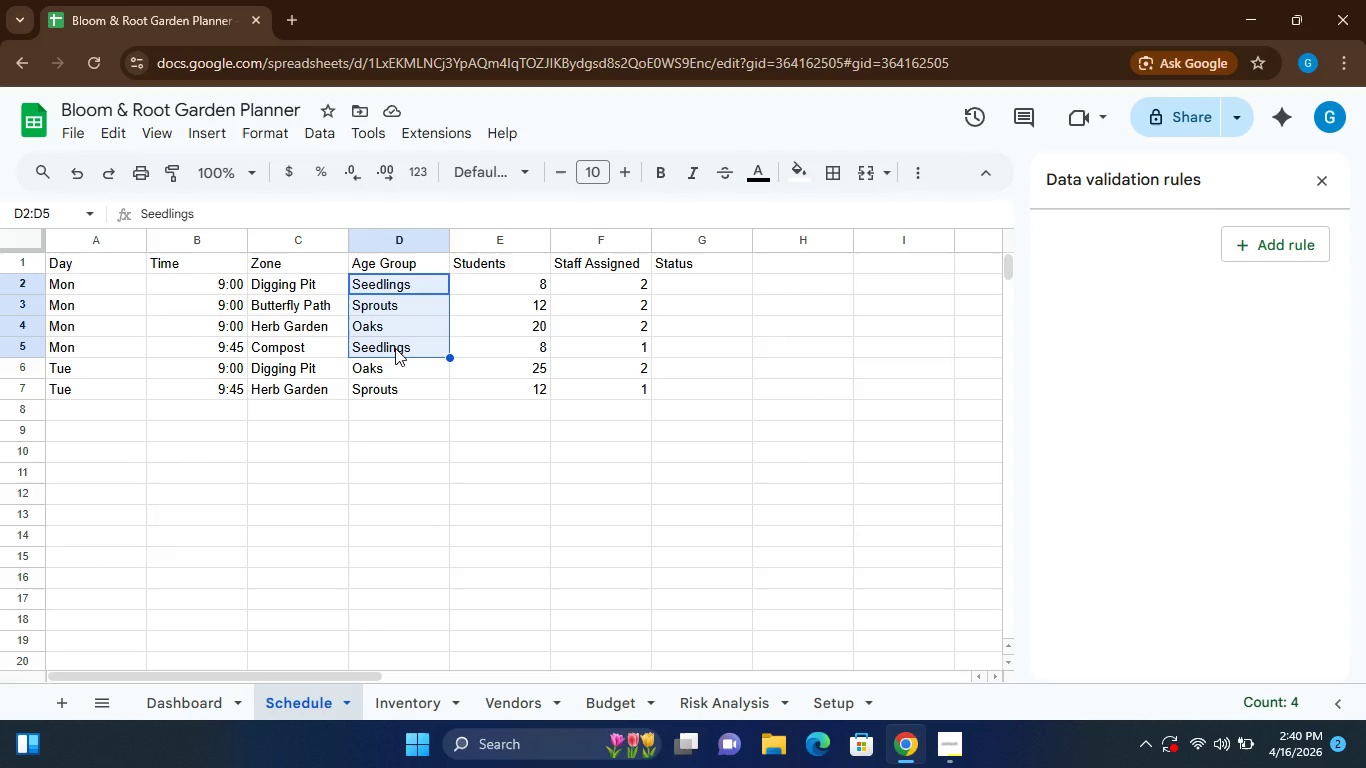 
hold_key(key=ShiftLeft, duration=1.5)
 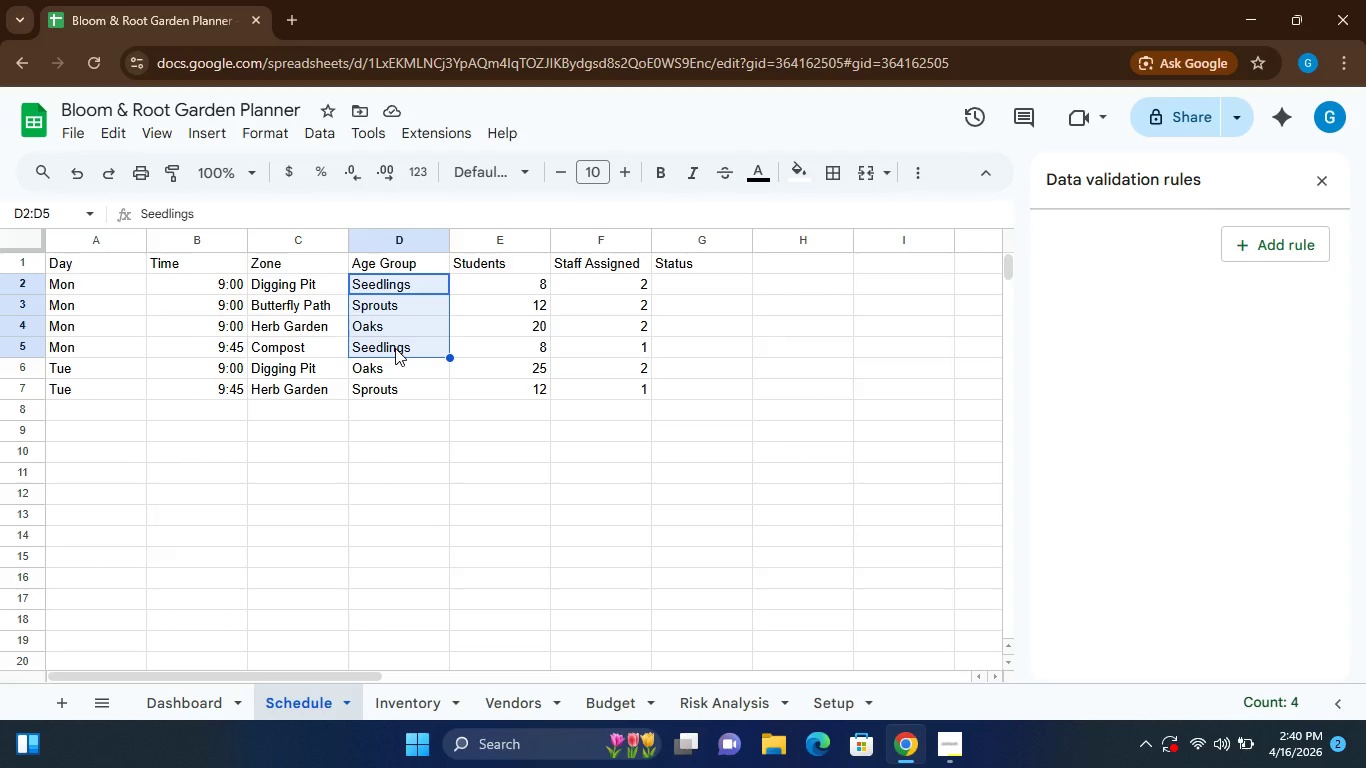 
hold_key(key=ShiftLeft, duration=1.33)
 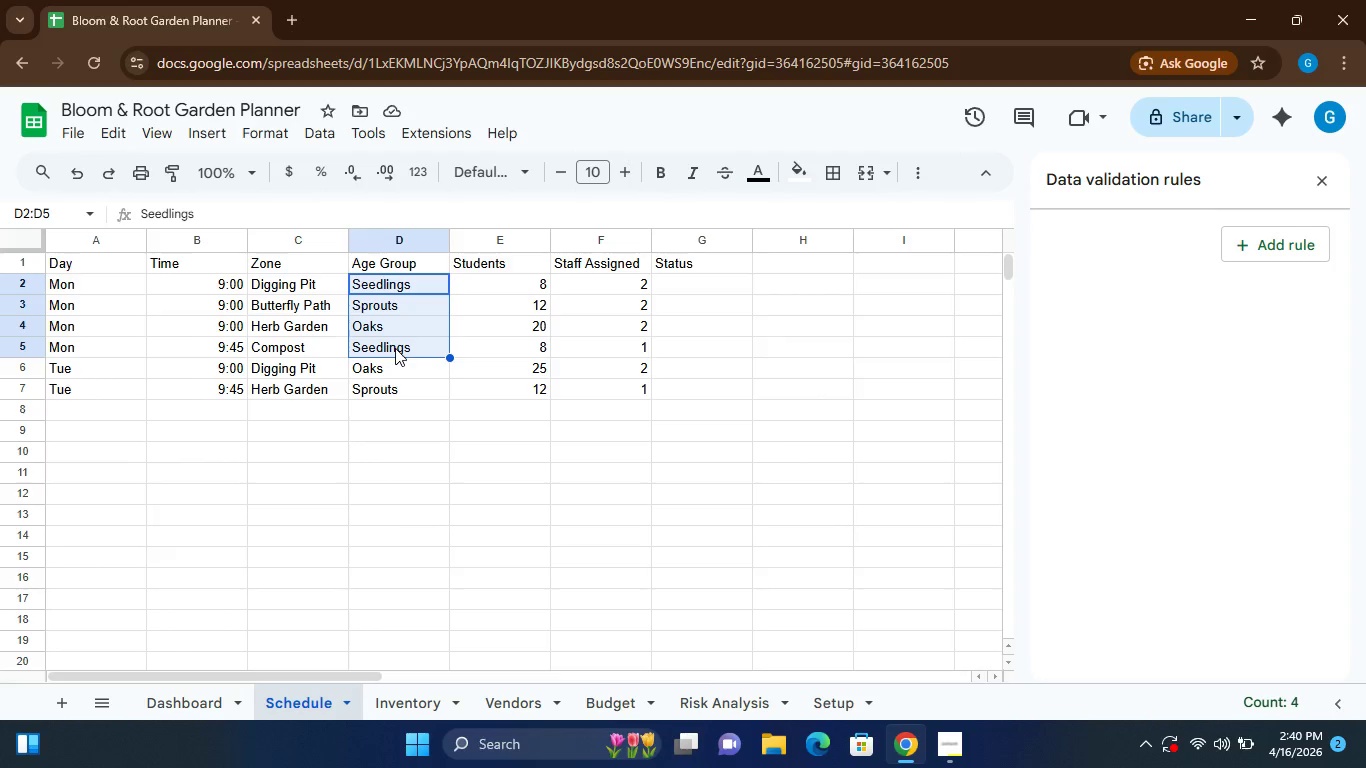 
hold_key(key=ShiftLeft, duration=5.56)
 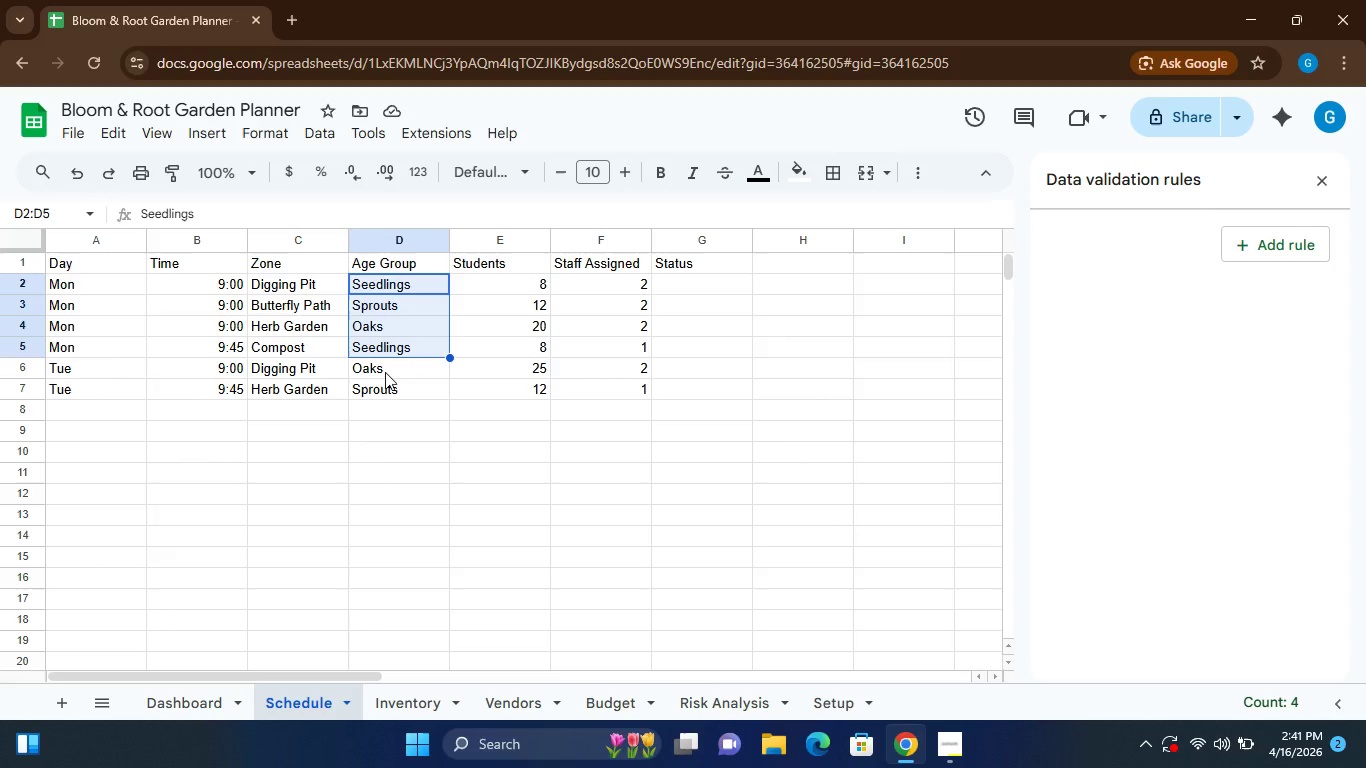 
hold_key(key=ShiftLeft, duration=1.5)
left_click([385, 372])
 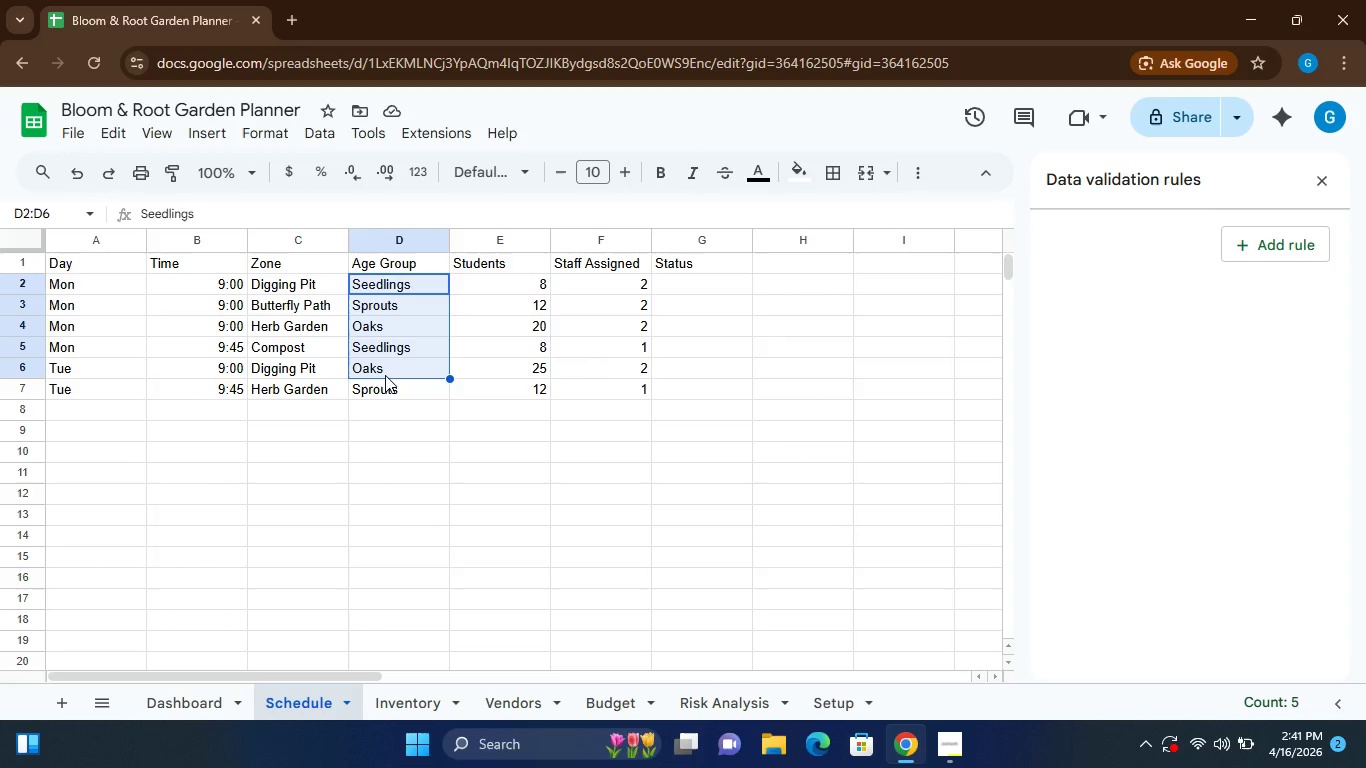 
hold_key(key=ShiftLeft, duration=1.52)
left_click([385, 388])
 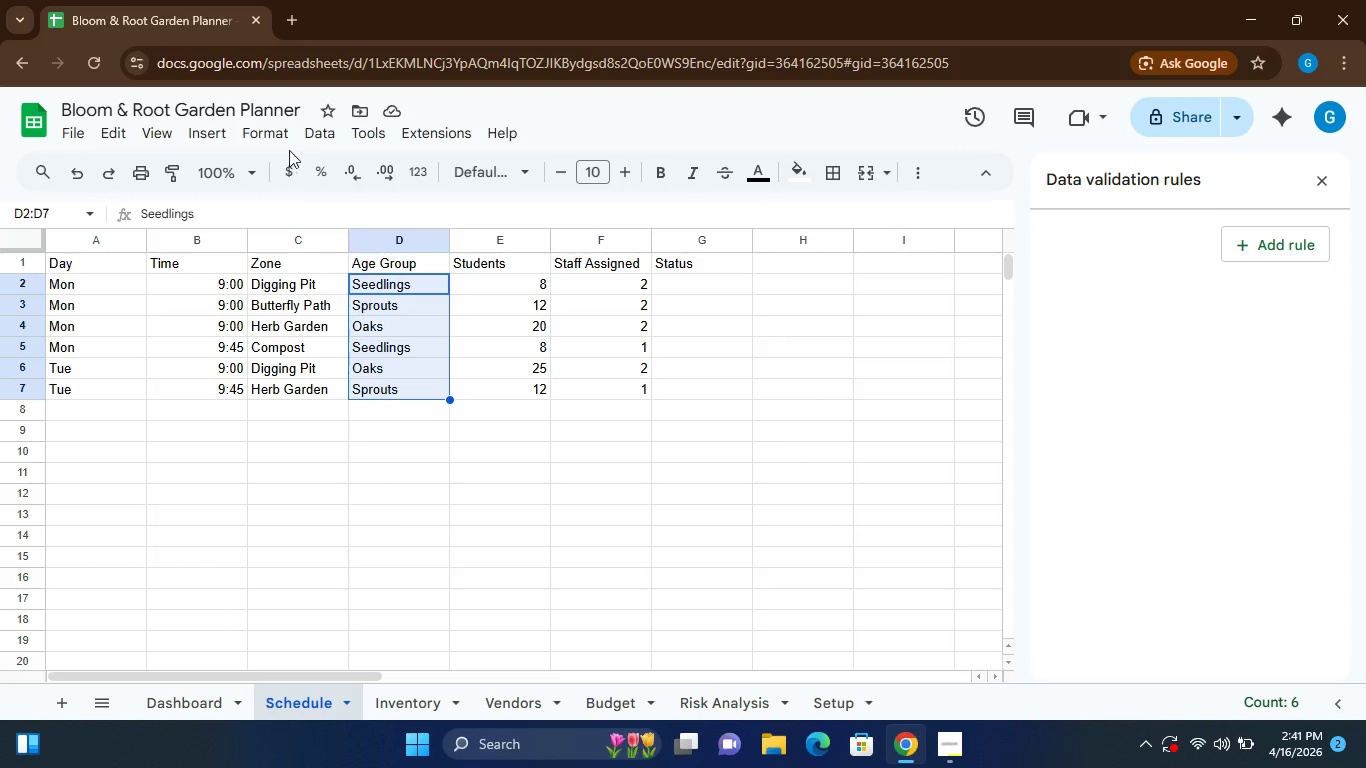 
left_click([321, 132])
 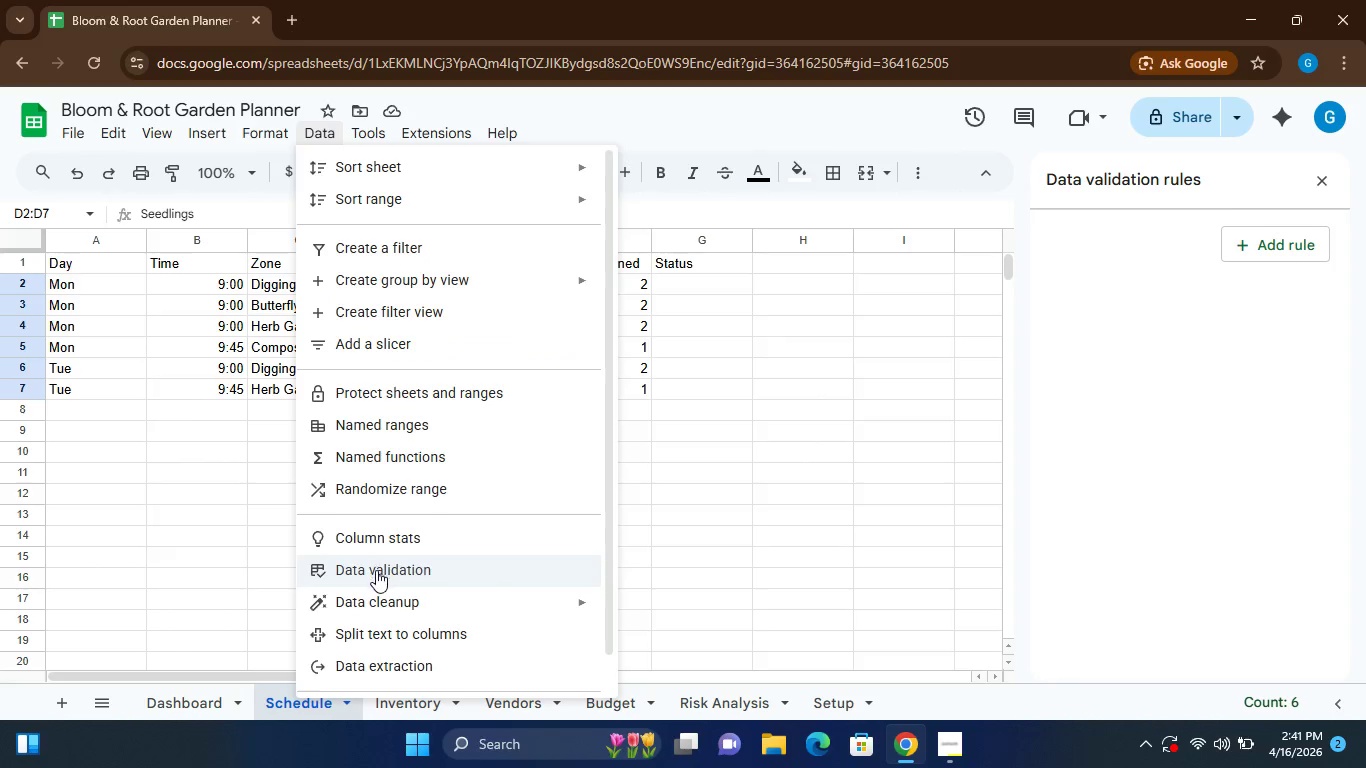 
left_click([376, 570])
 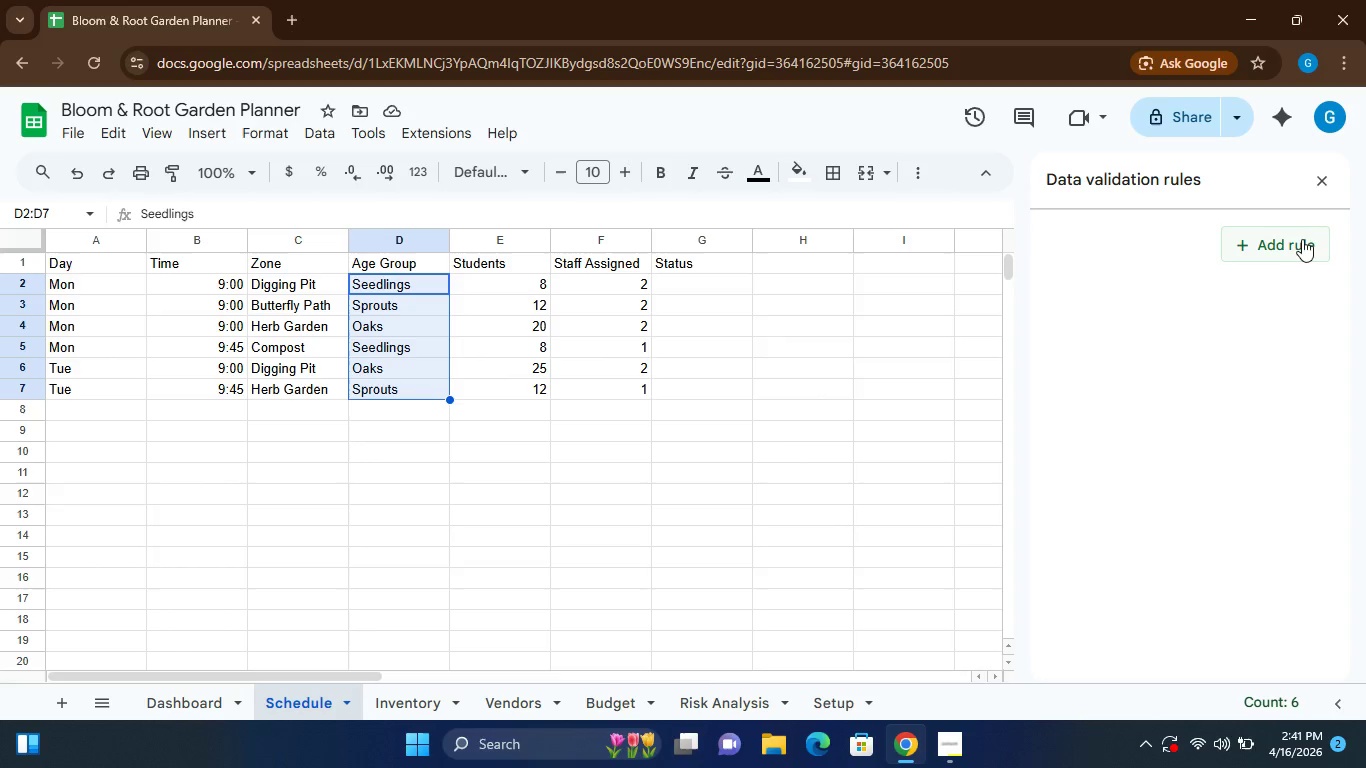 
left_click([1290, 236])
 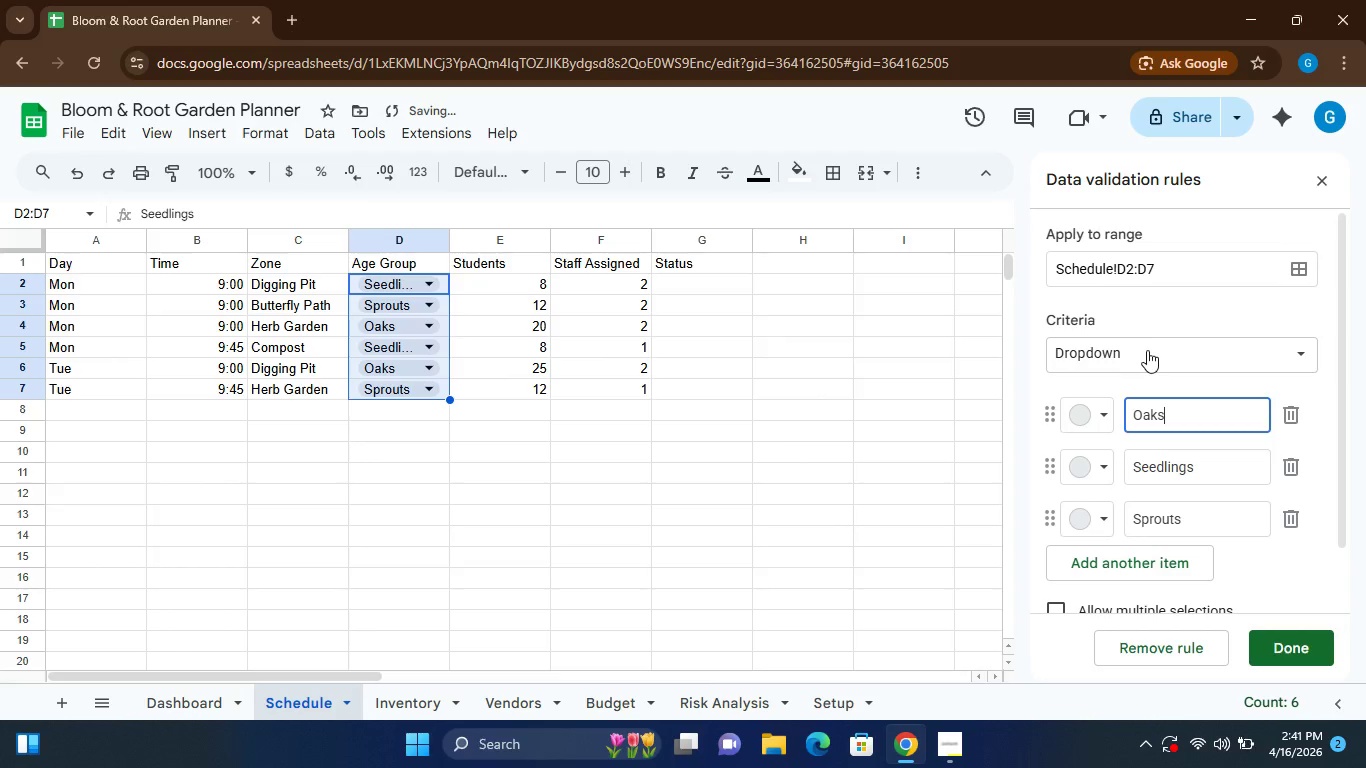 
left_click([1152, 355])
 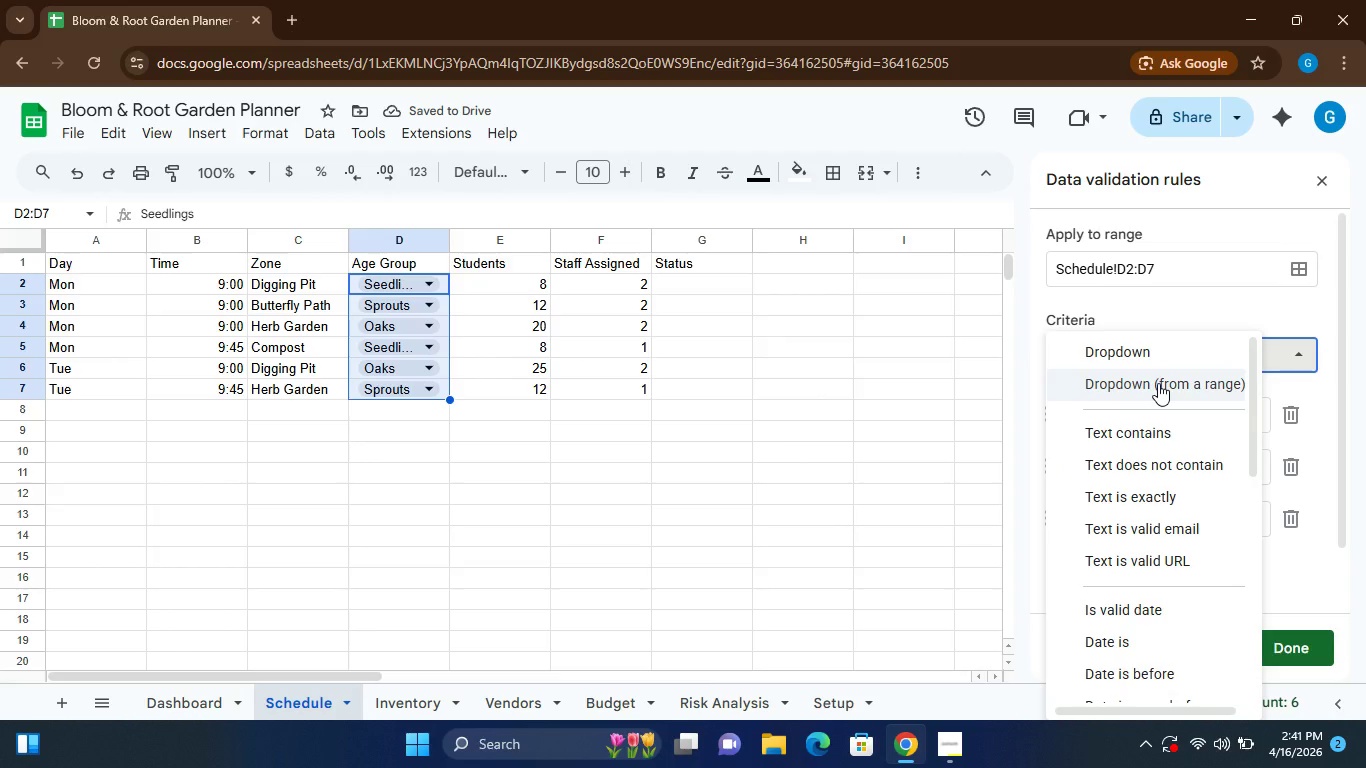 
left_click([1158, 383])
 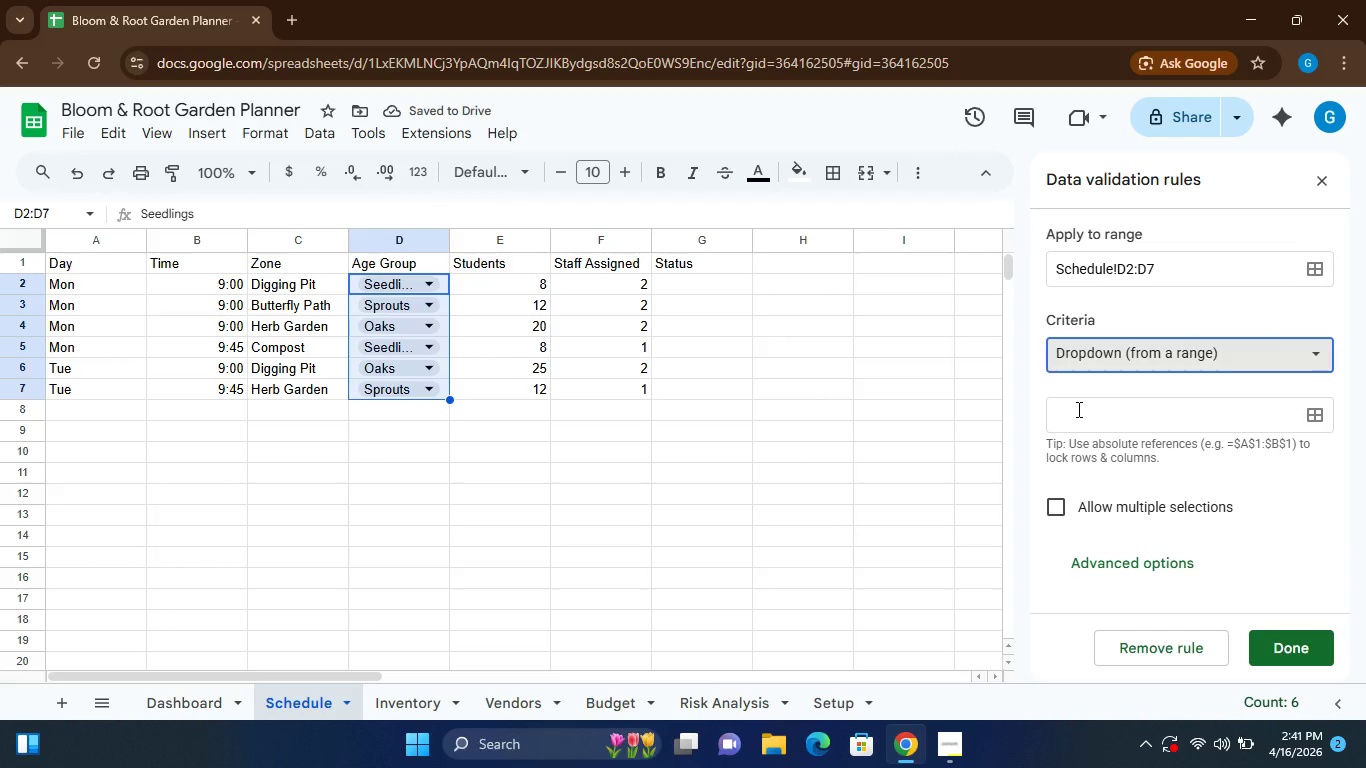 
left_click([1077, 409])
 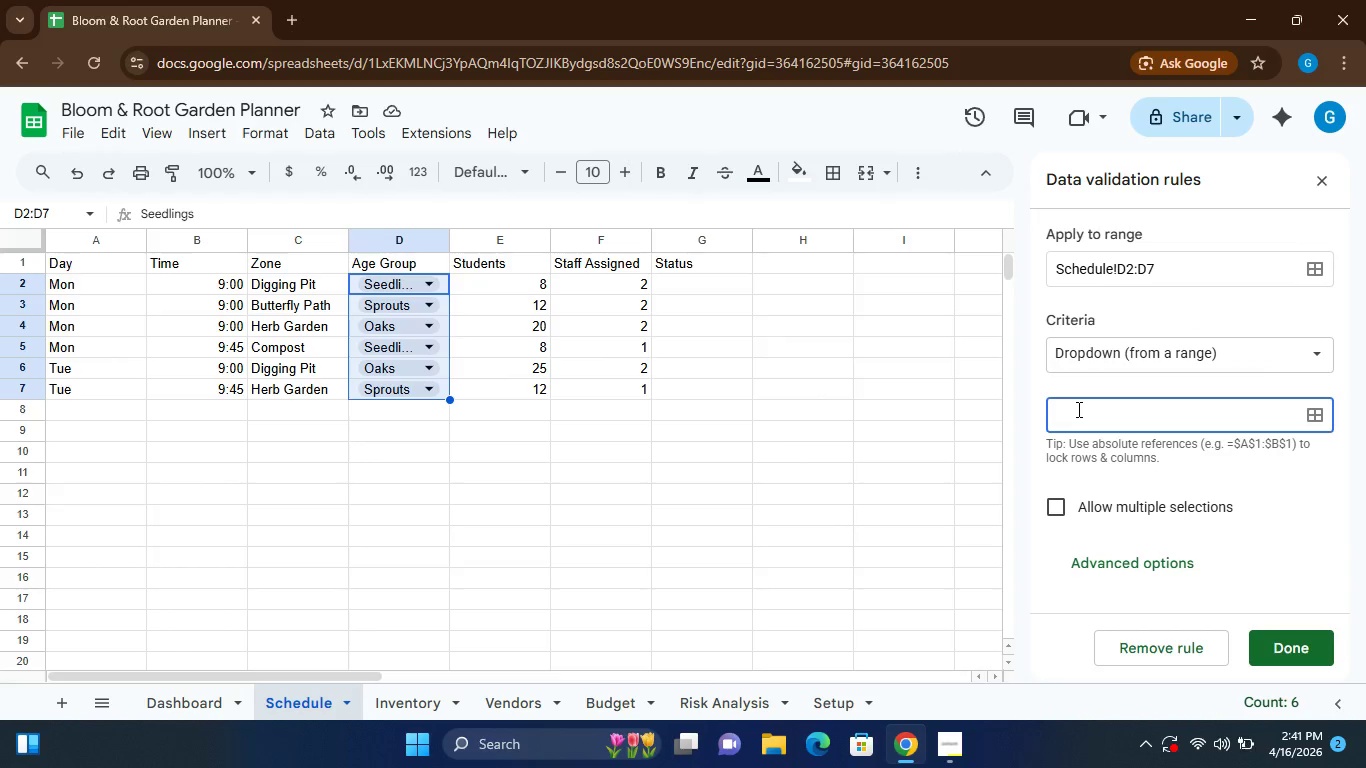 
type(Setup!)
 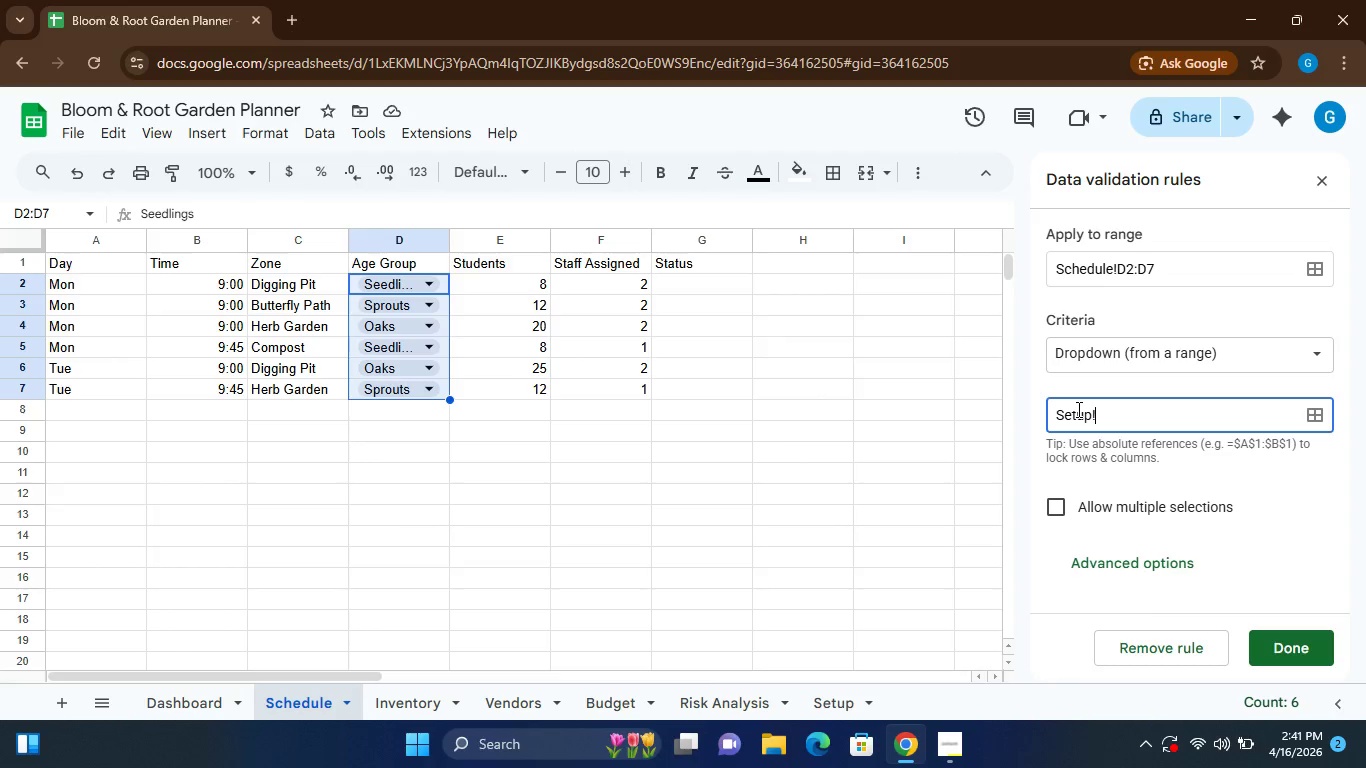 
type(A2)
 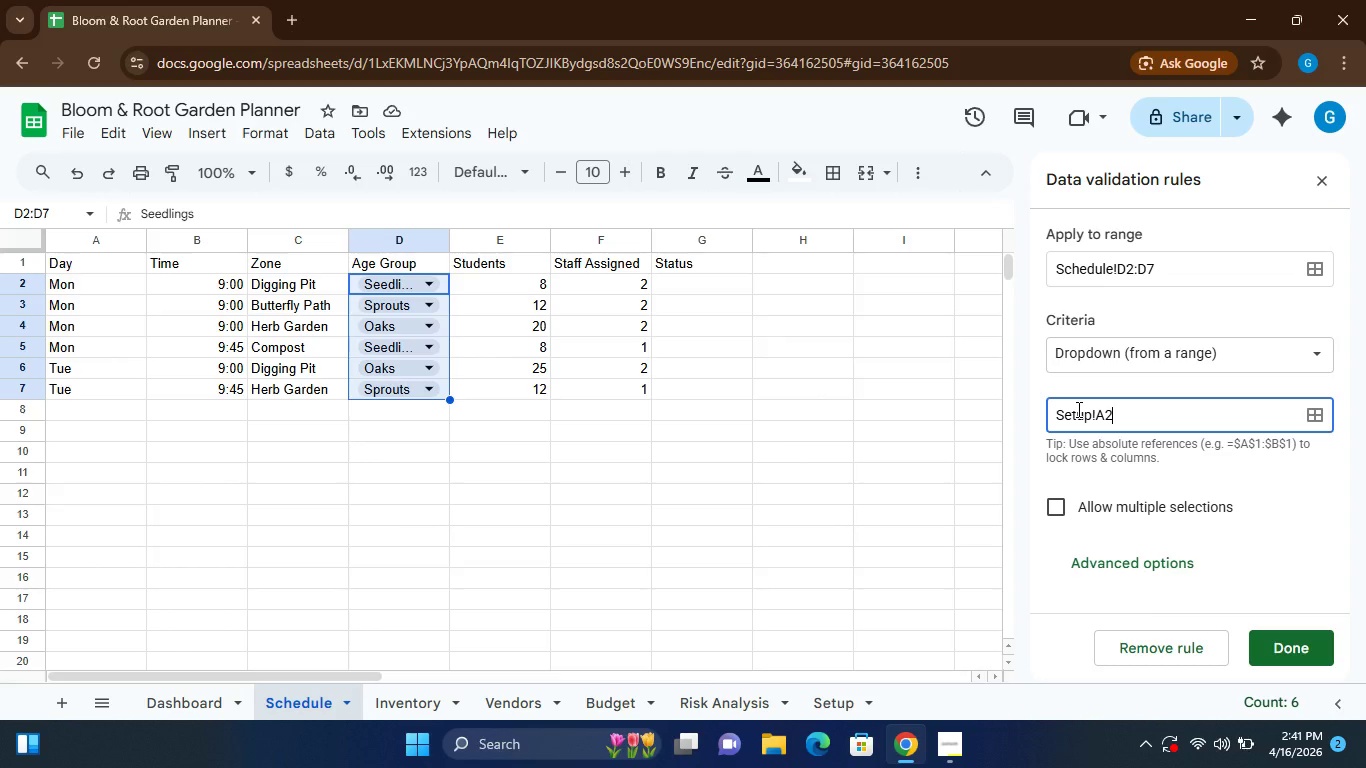 
type(:A4)
 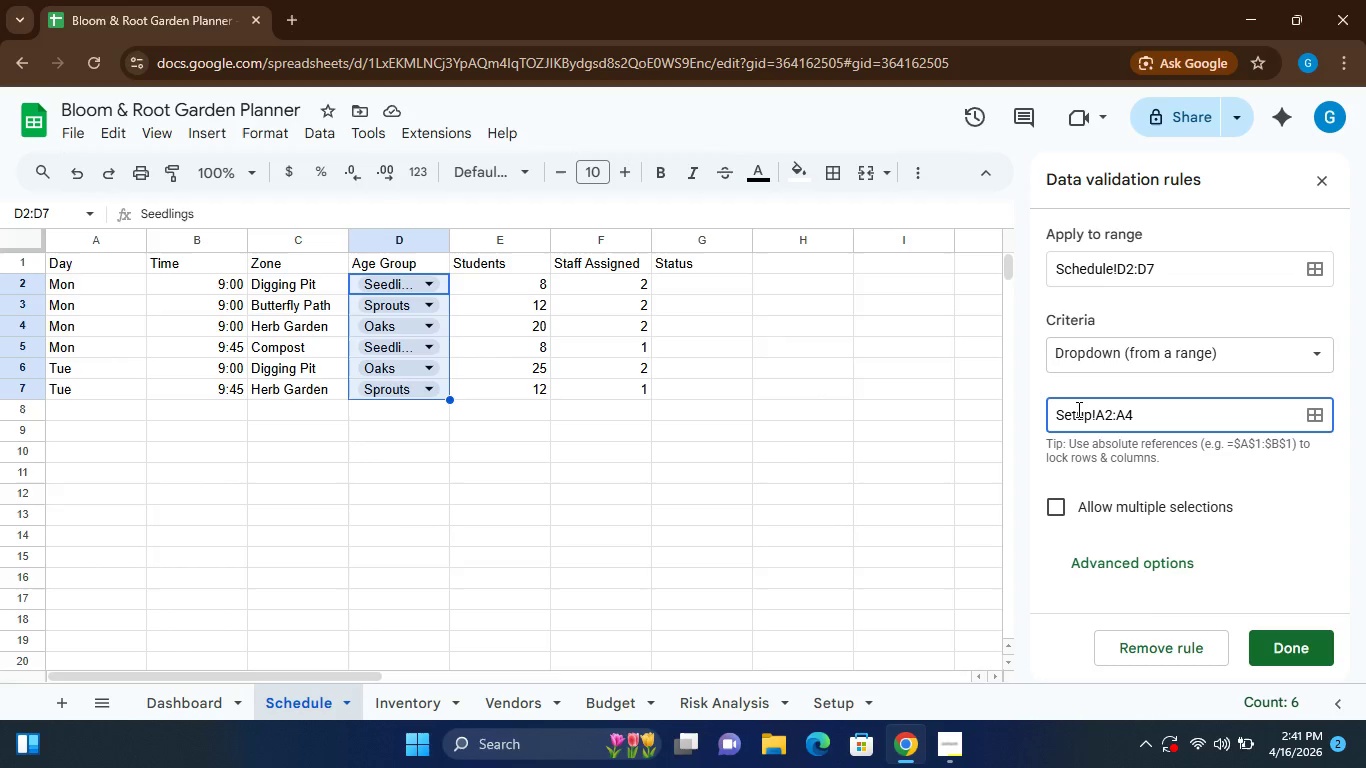 
left_click([1282, 648])
 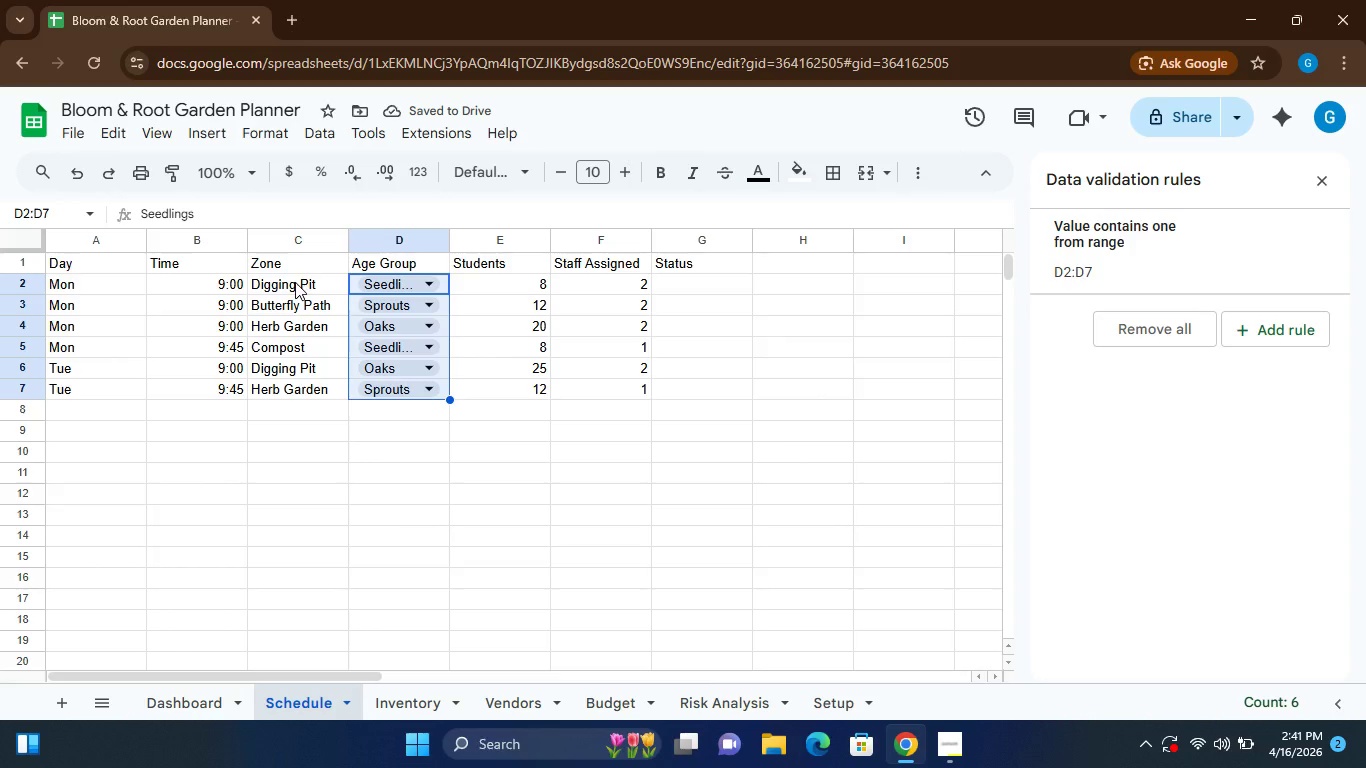 
hold_key(key=ShiftLeft, duration=1.51)
left_click([295, 282])
 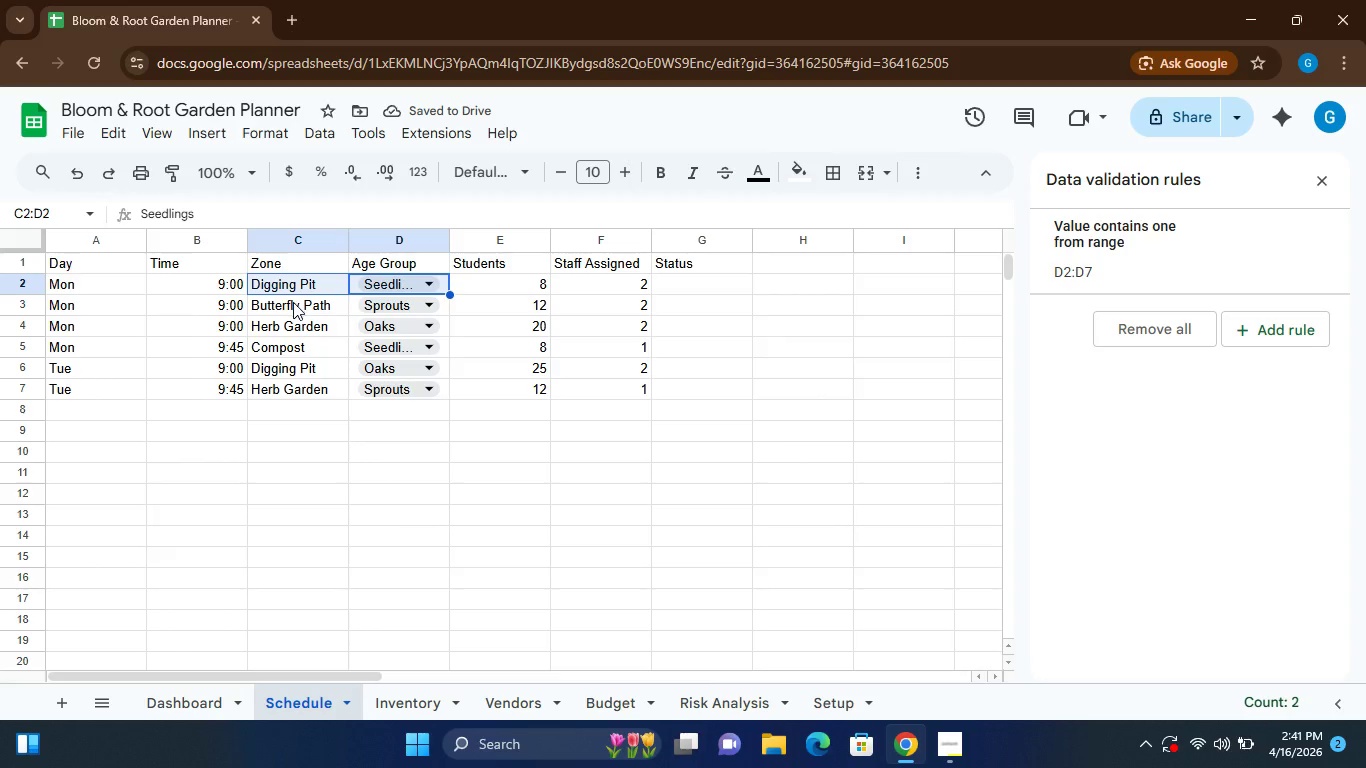 
hold_key(key=ShiftLeft, duration=1.5)
left_click([289, 307])
 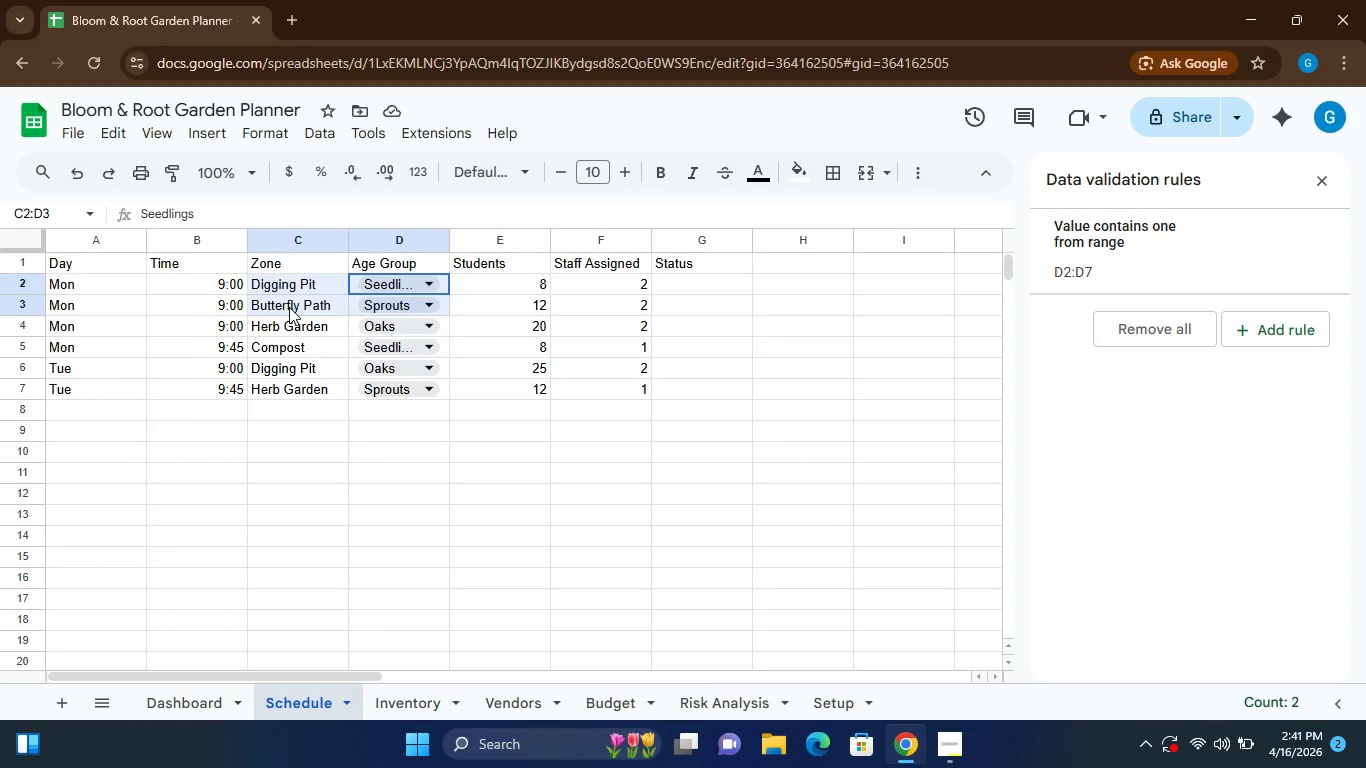 
hold_key(key=ShiftLeft, duration=1.56)
left_click([276, 328])
 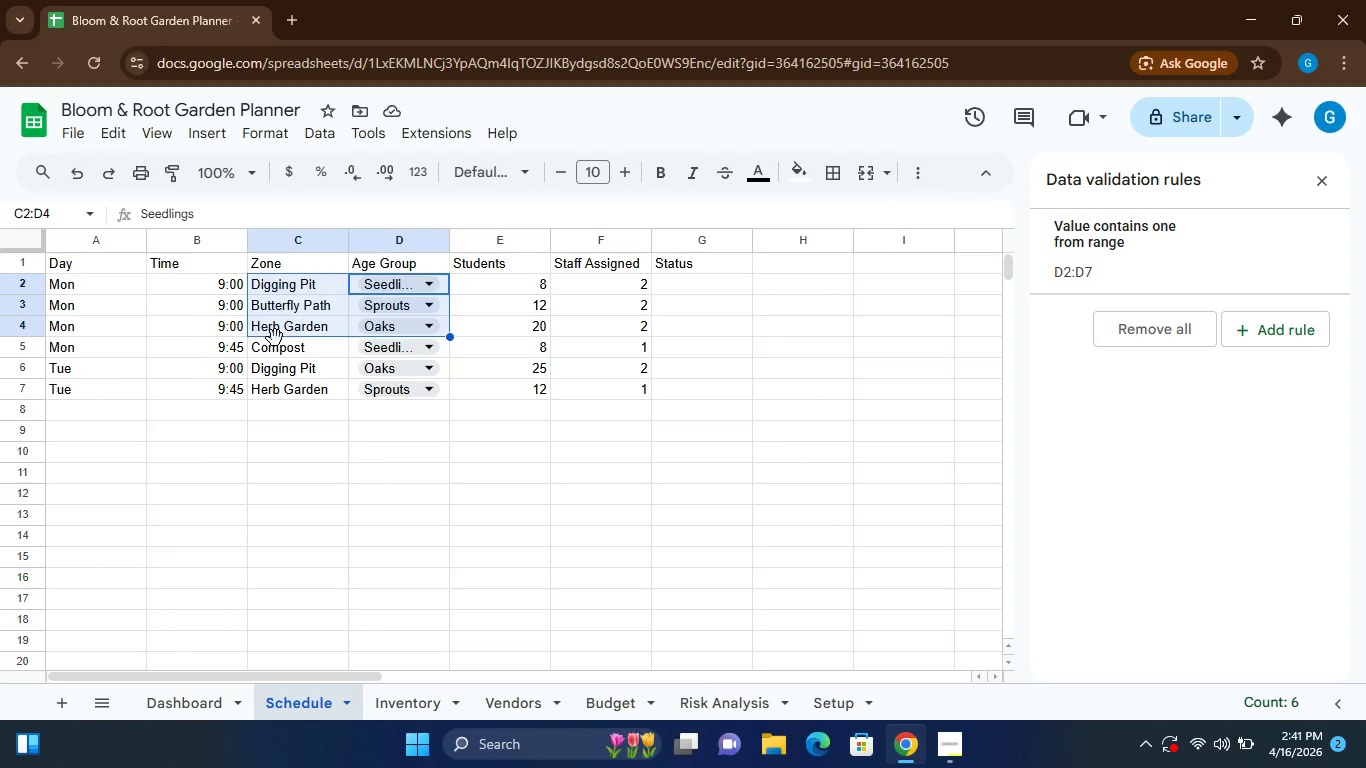 
hold_key(key=ShiftLeft, duration=1.51)
left_click([273, 347])
 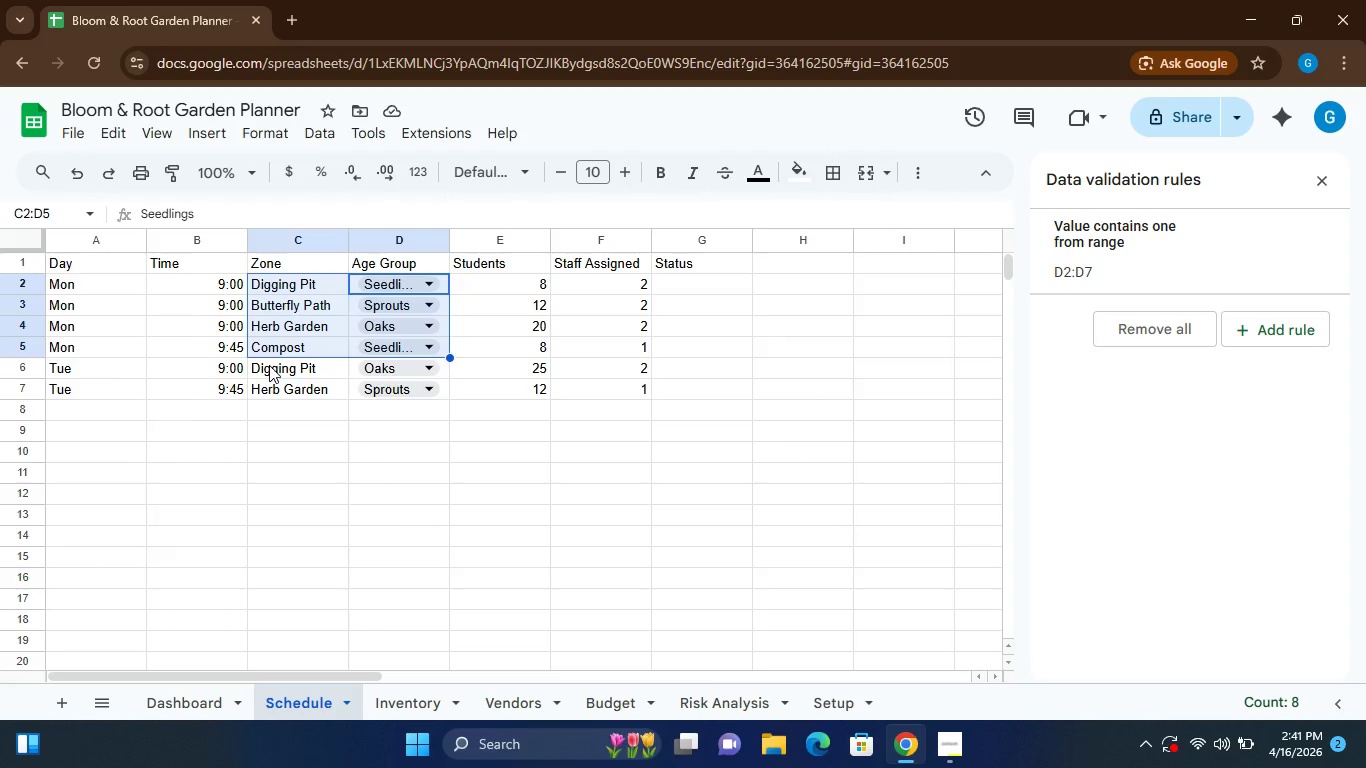 
left_click([269, 365])
 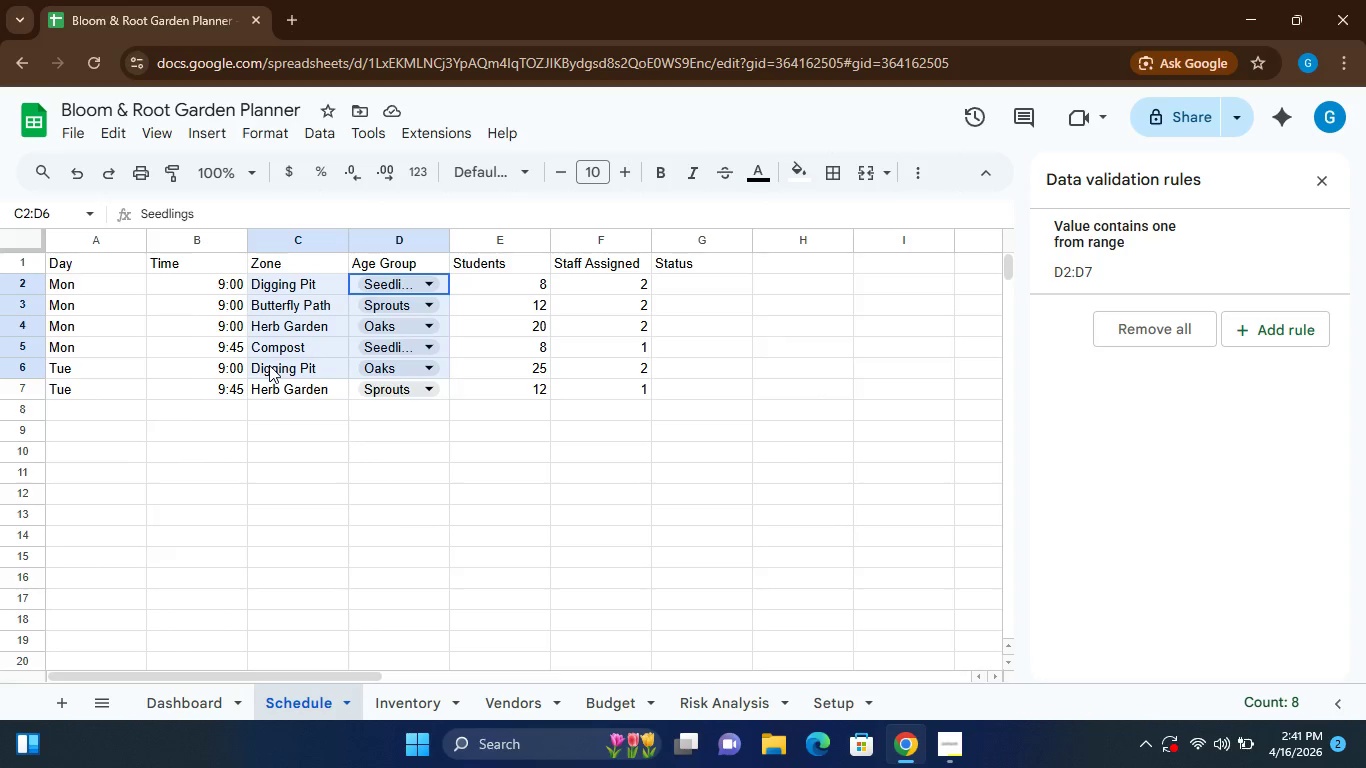 
hold_key(key=ShiftLeft, duration=1.52)
left_click([268, 386])
 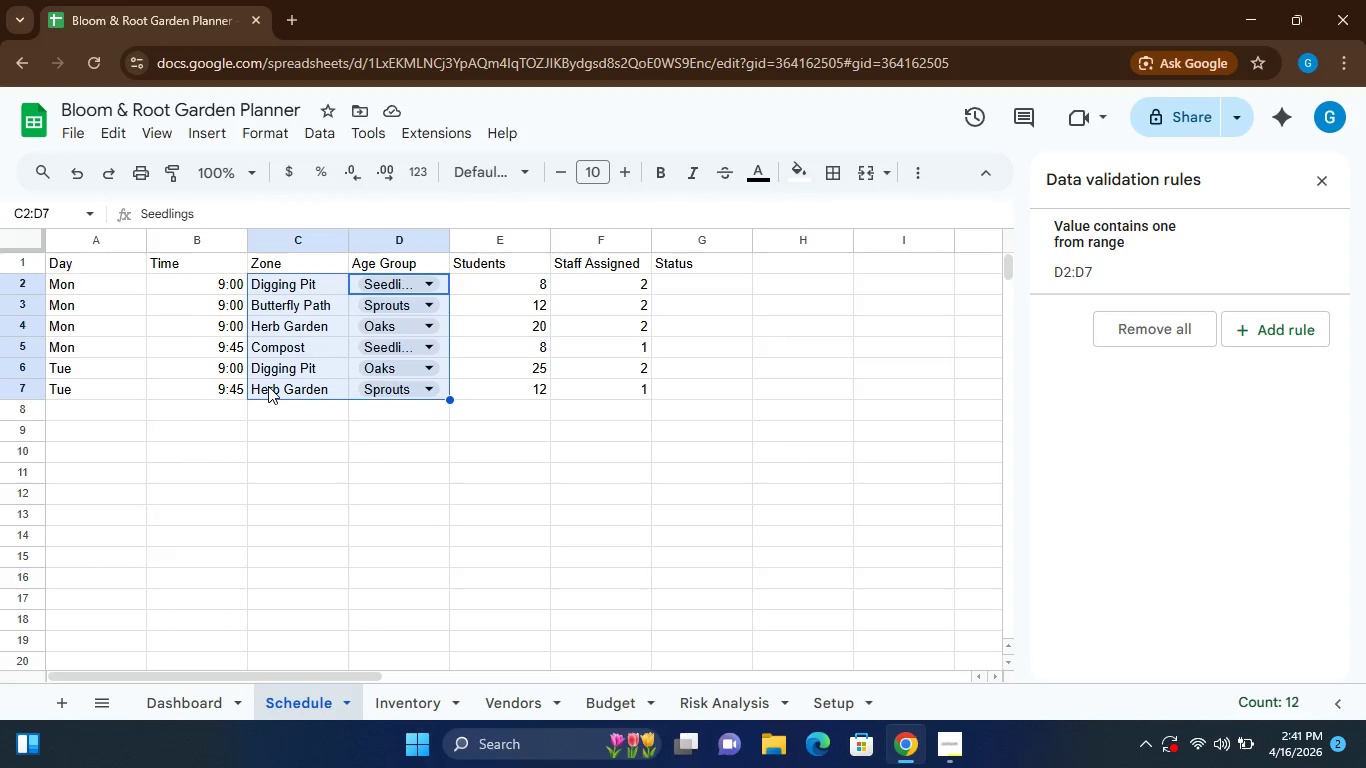 
key(Shift+ShiftLeft)
 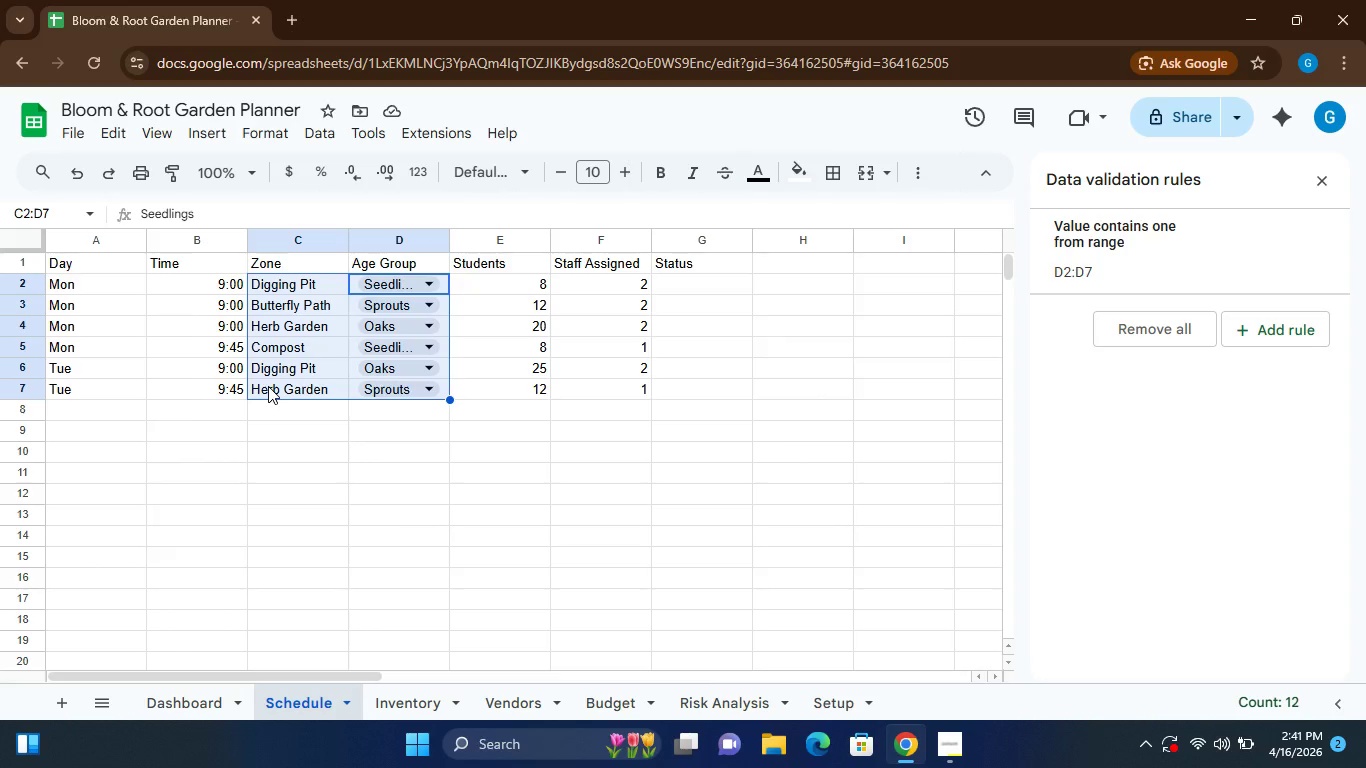 
key(Shift+ShiftLeft)
 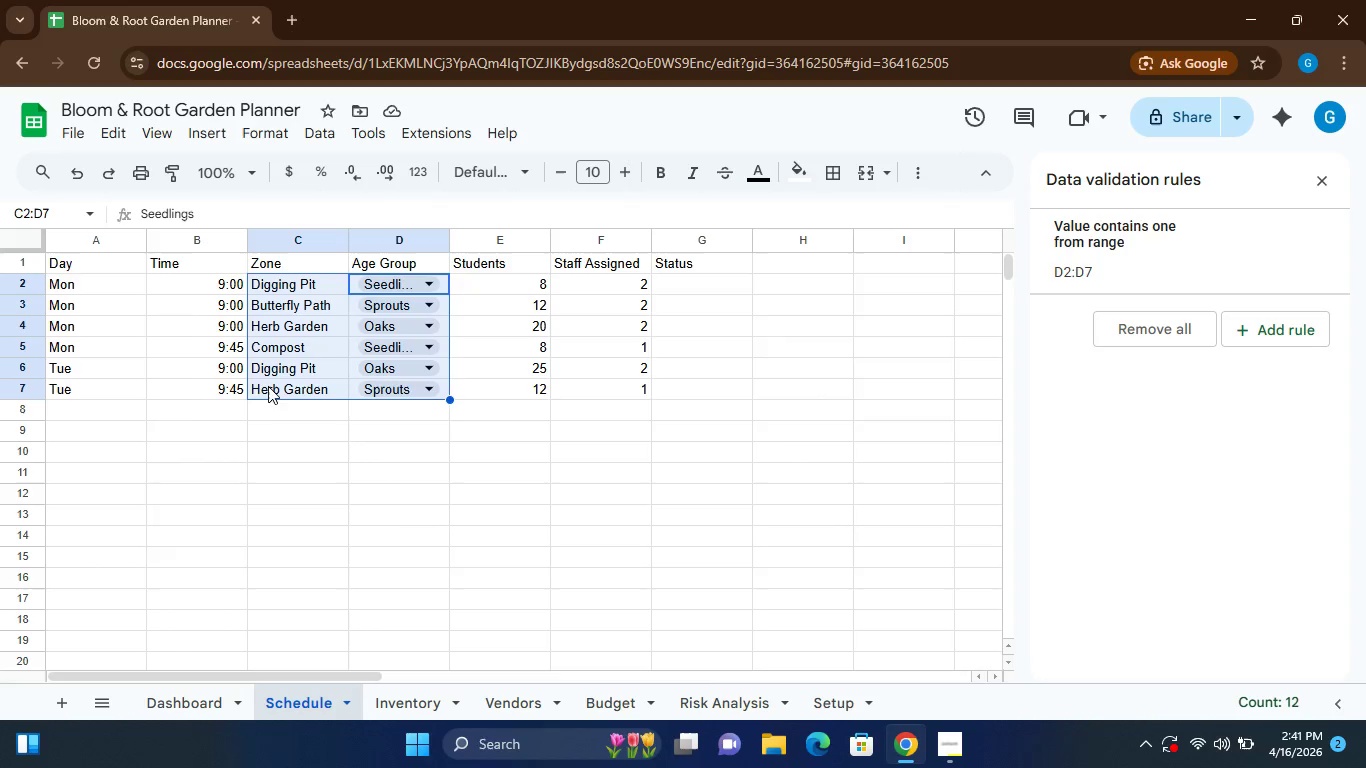 
key(Shift+ShiftLeft)
 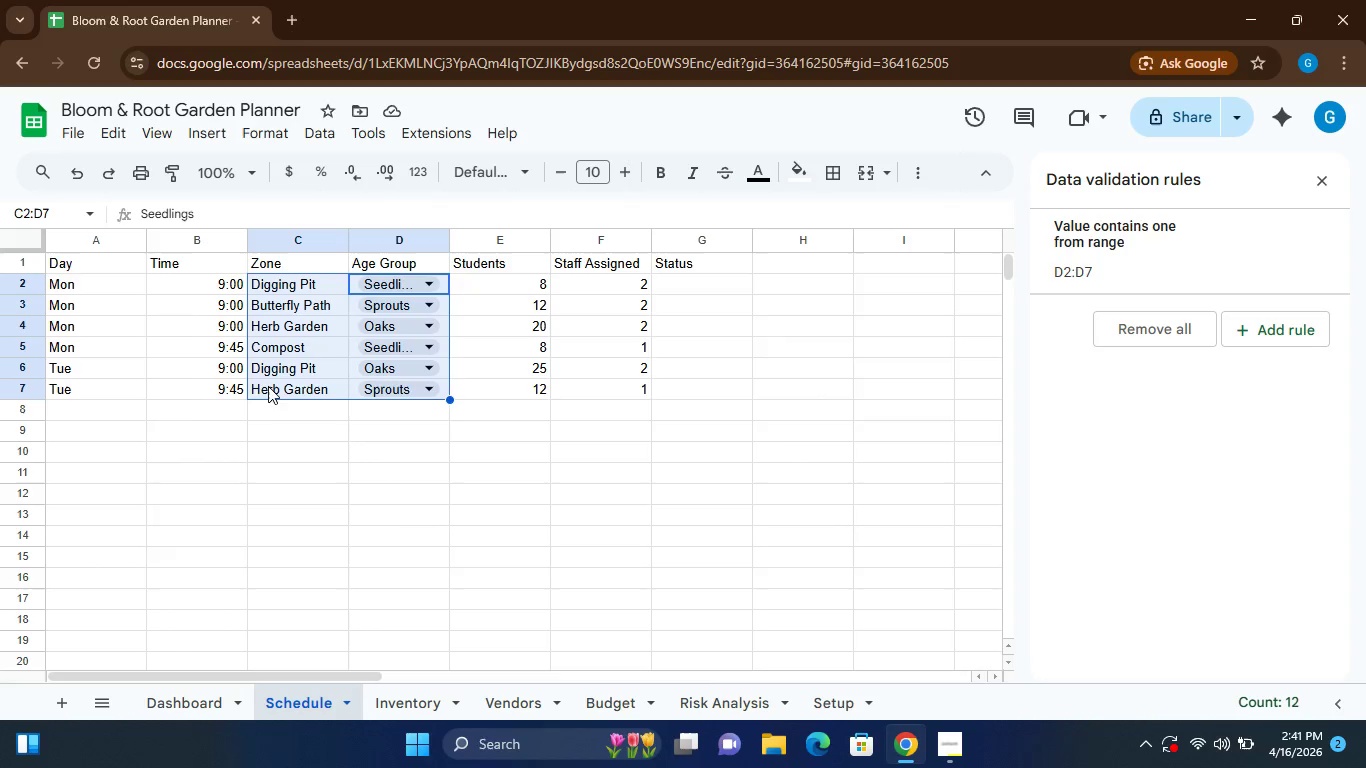 
key(Shift+ShiftLeft)
 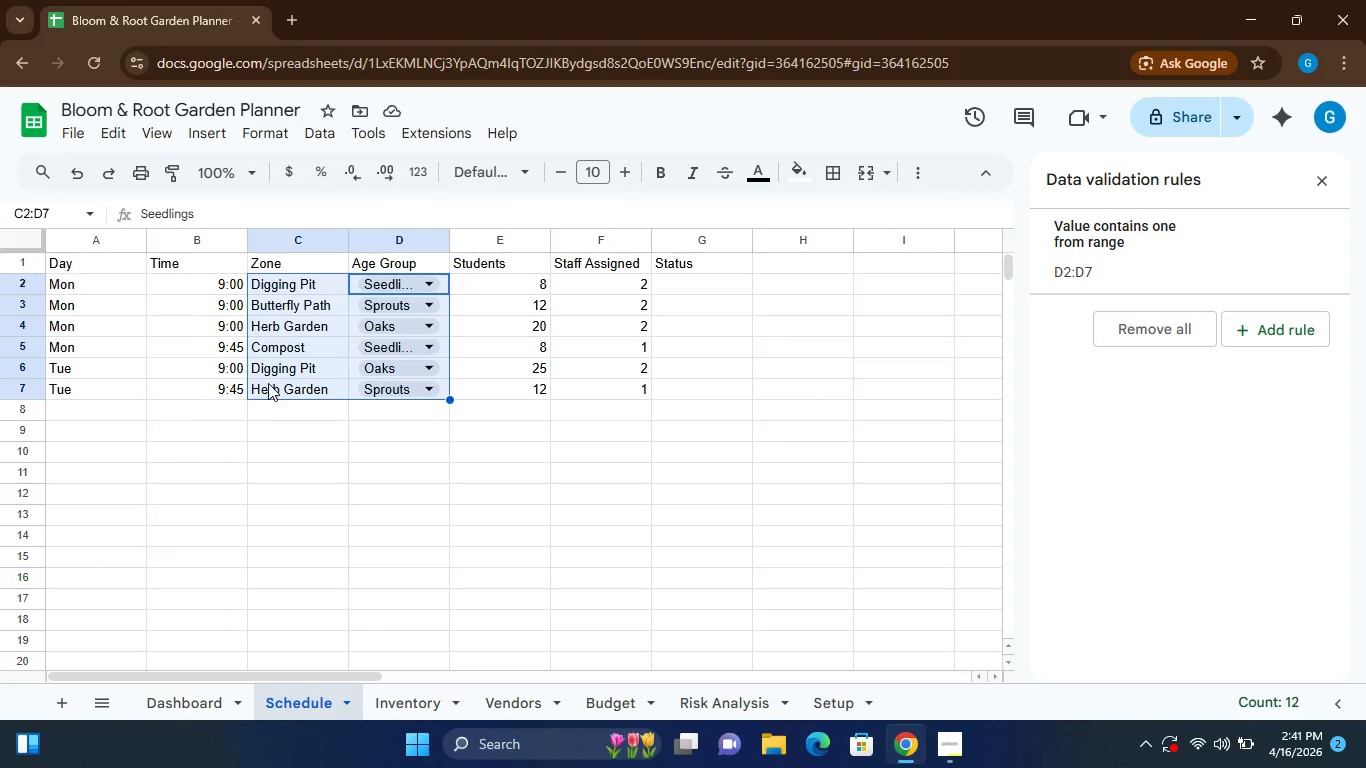 
key(Shift+ShiftLeft)
 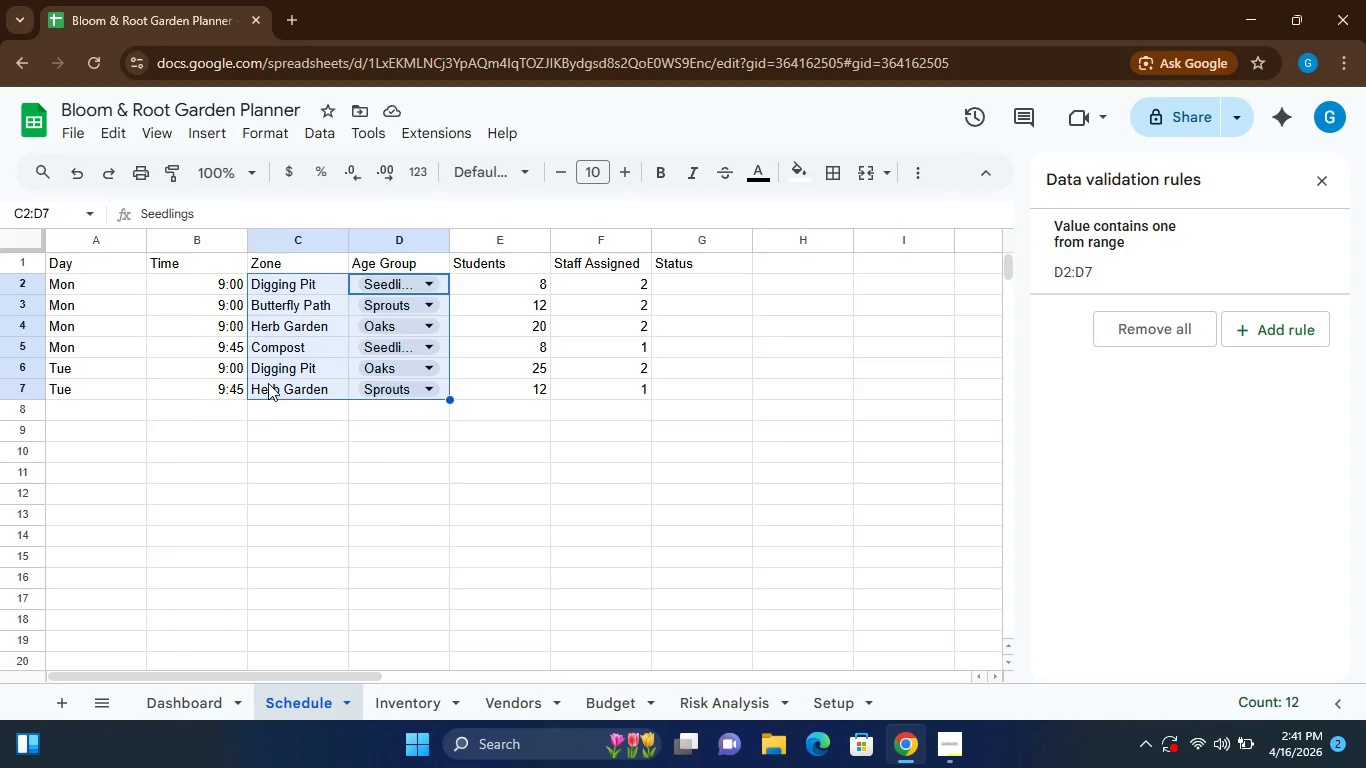 
key(Shift+ShiftLeft)
 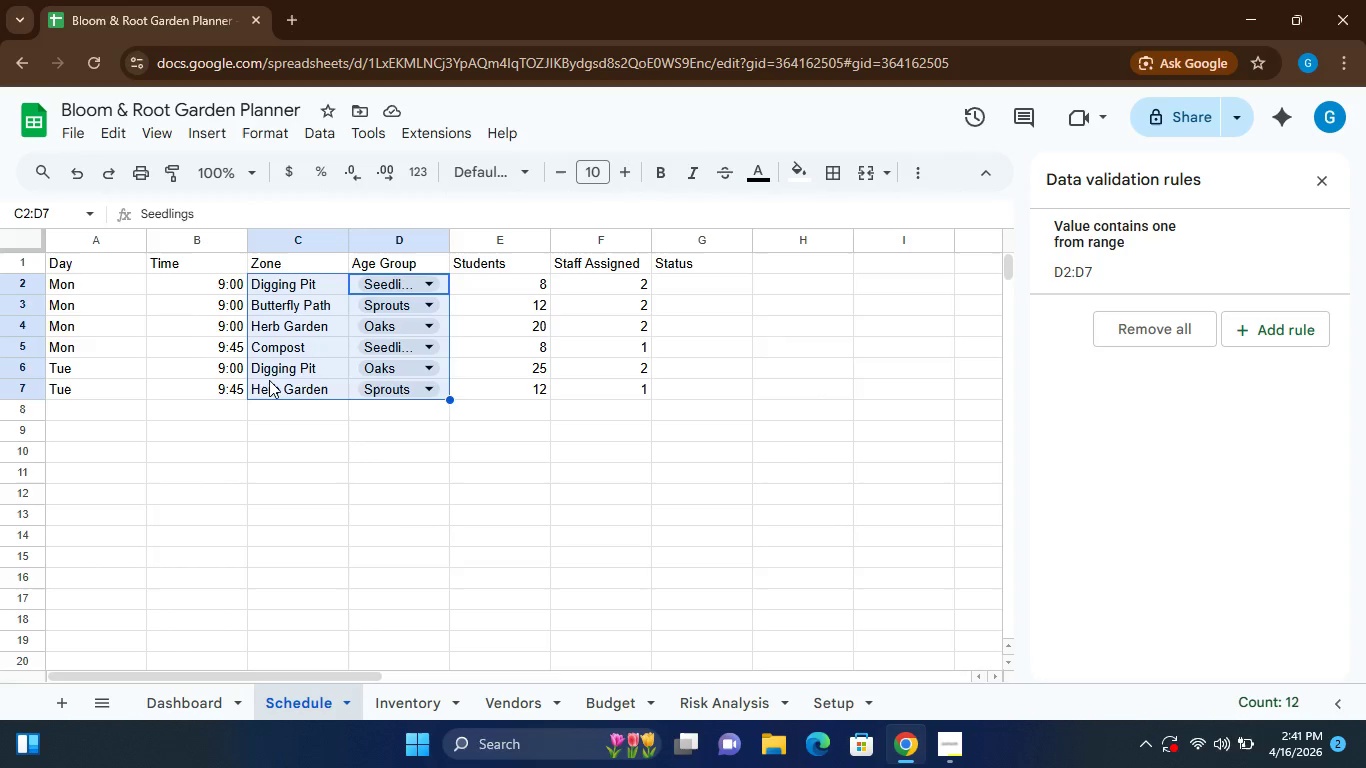 
left_click([269, 380])
 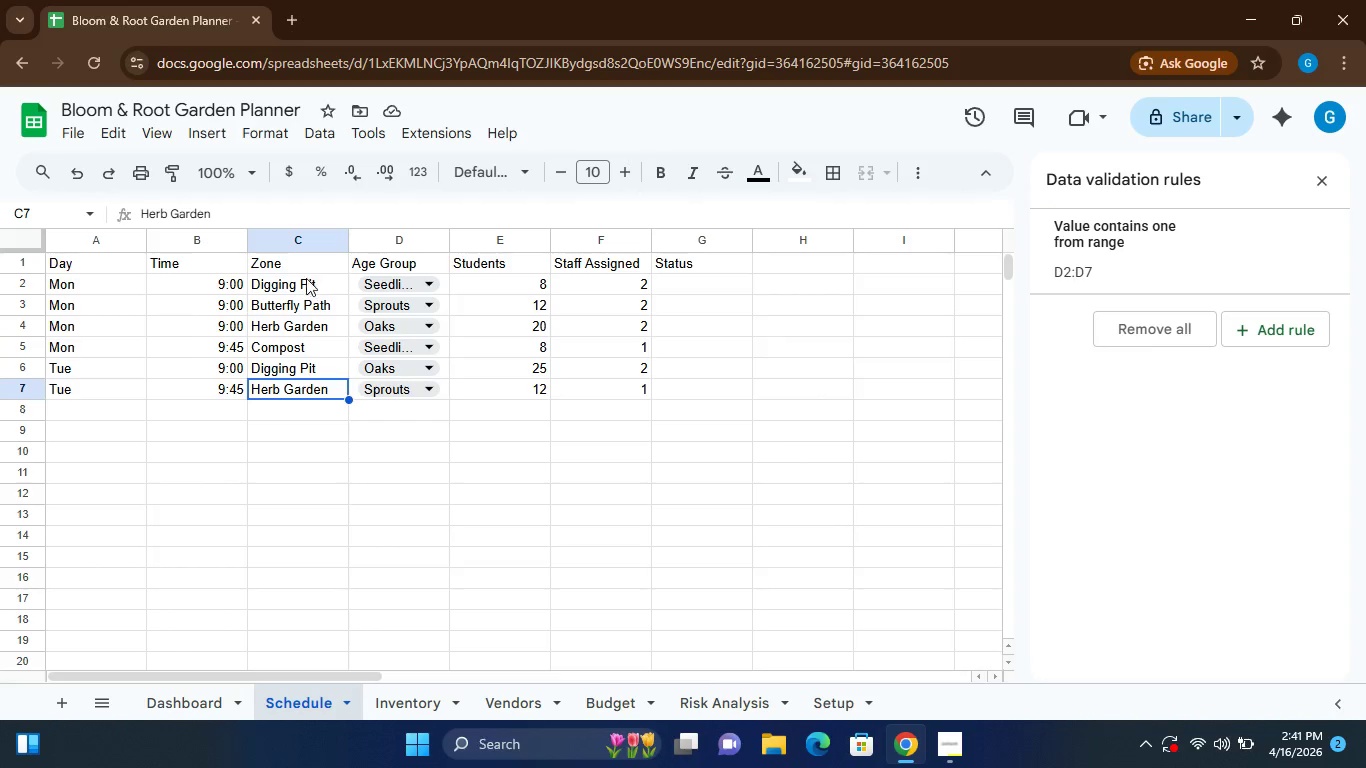 
left_click([306, 278])
 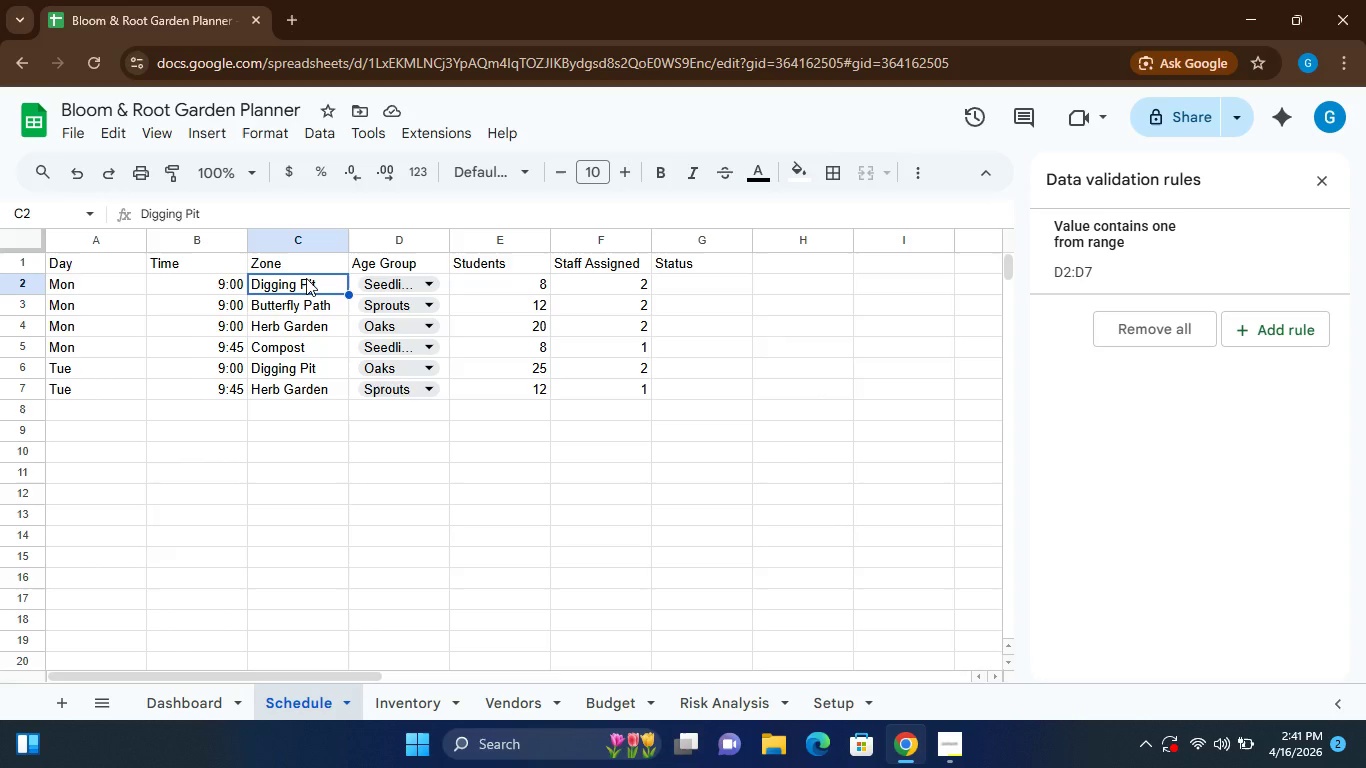 
hold_key(key=ShiftLeft, duration=1.53)
left_click([306, 278])
 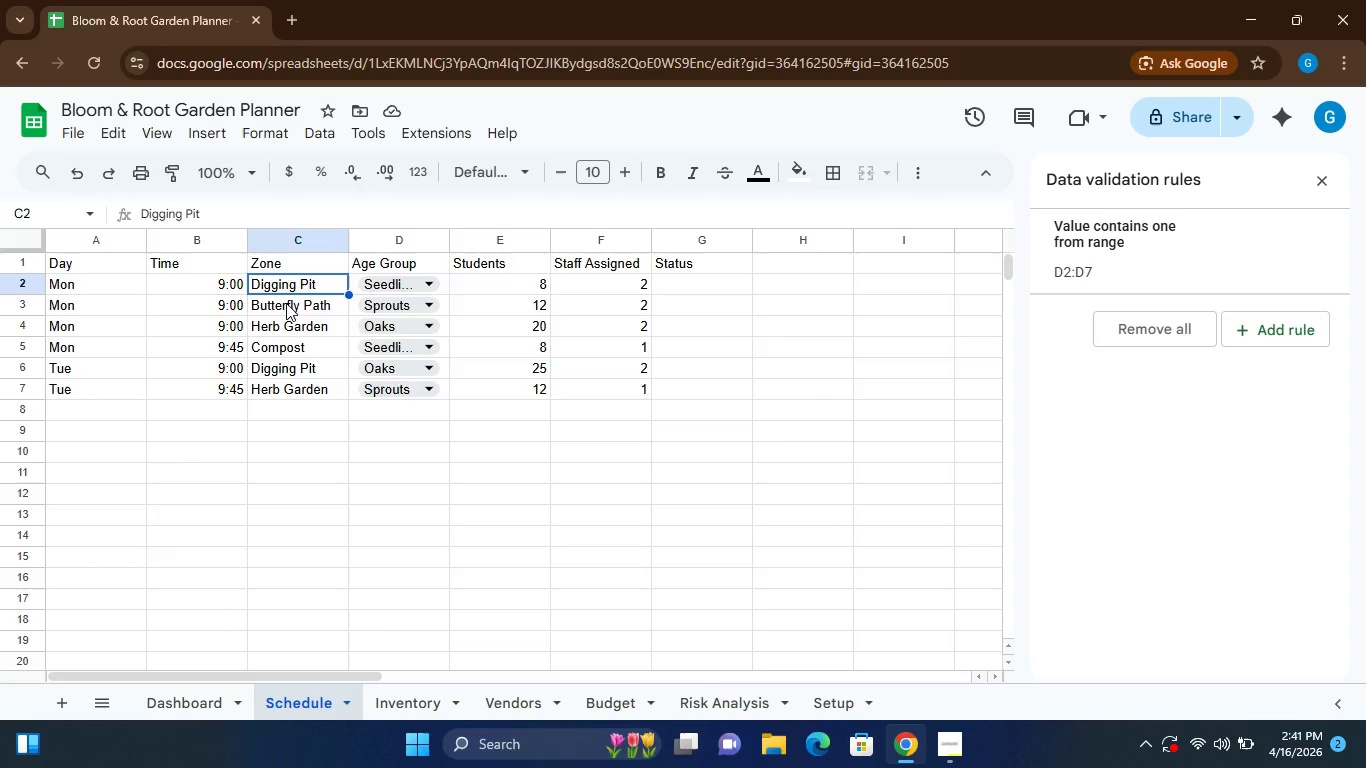 
hold_key(key=ShiftLeft, duration=1.5)
left_click([286, 303])
 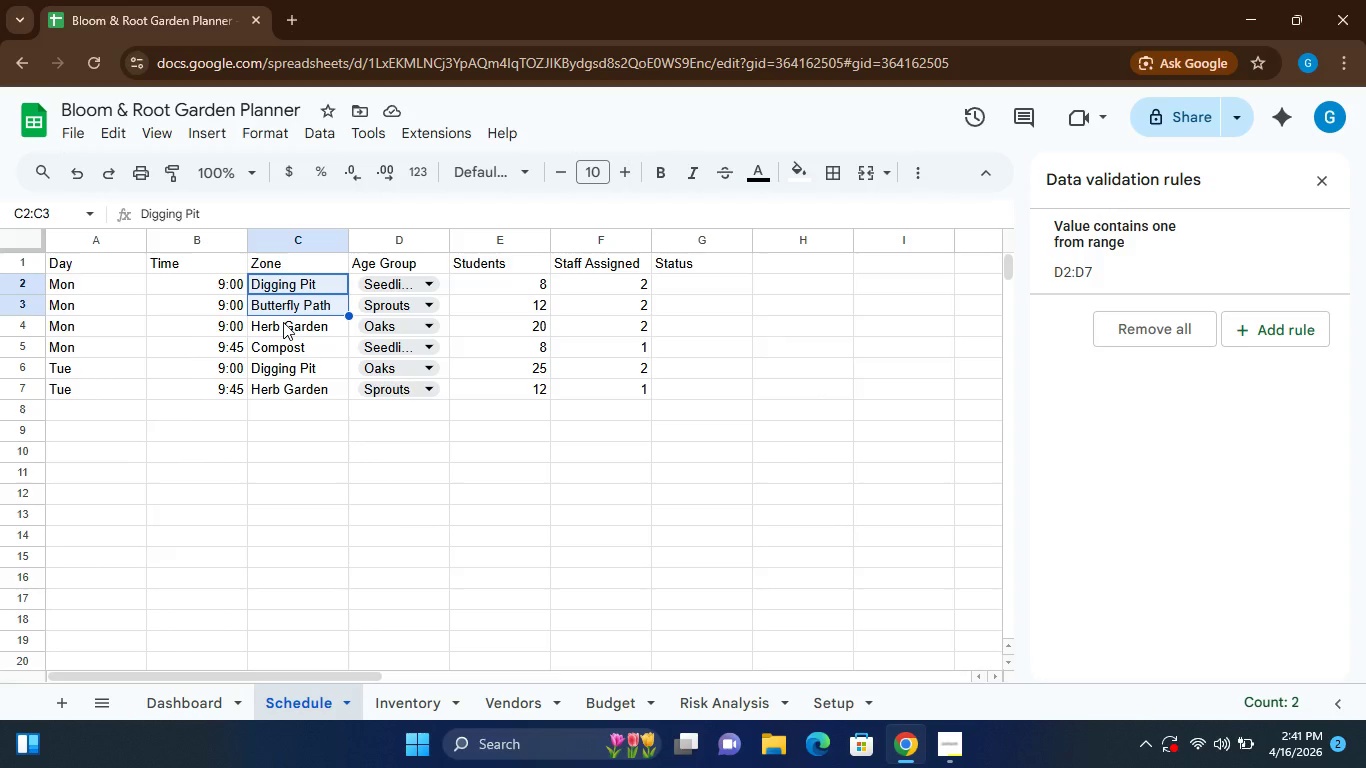 
left_click([280, 326])
 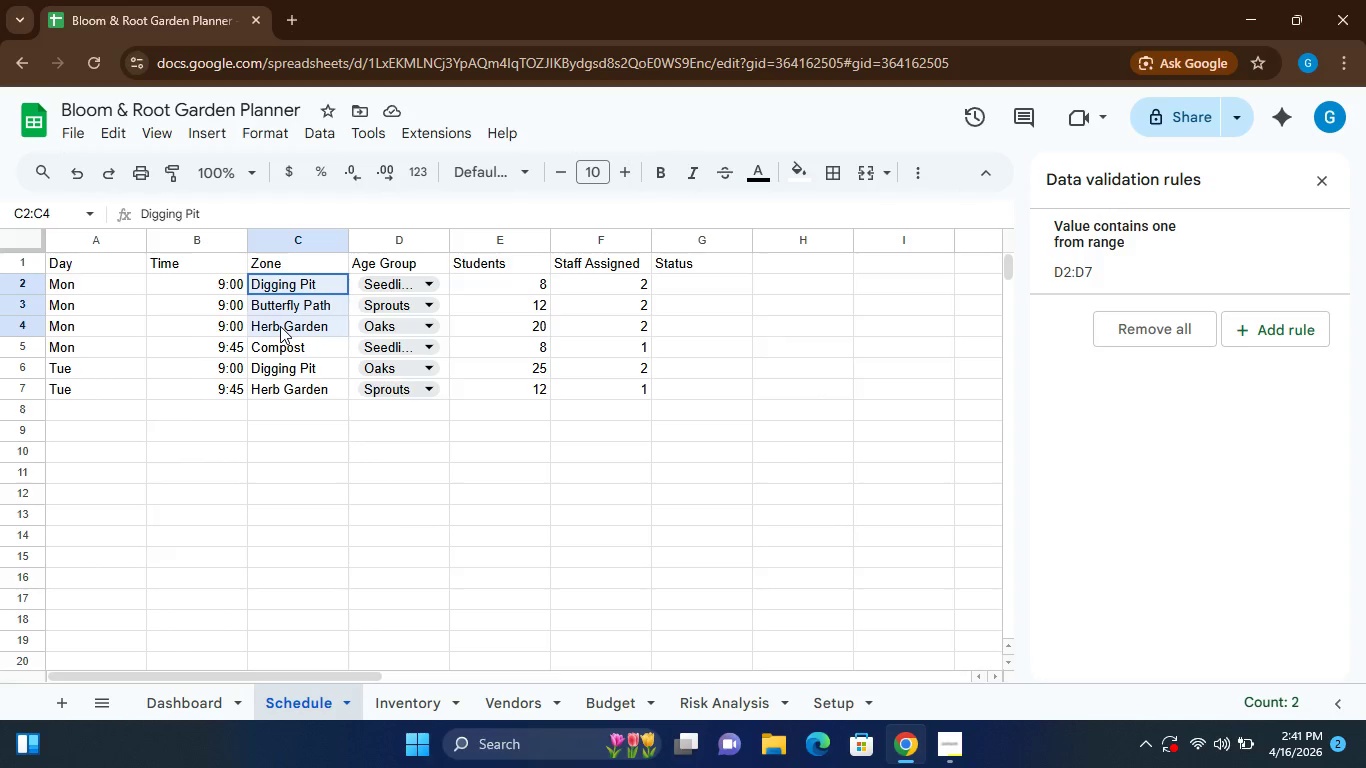 
hold_key(key=ShiftLeft, duration=1.51)
left_click([273, 350])
 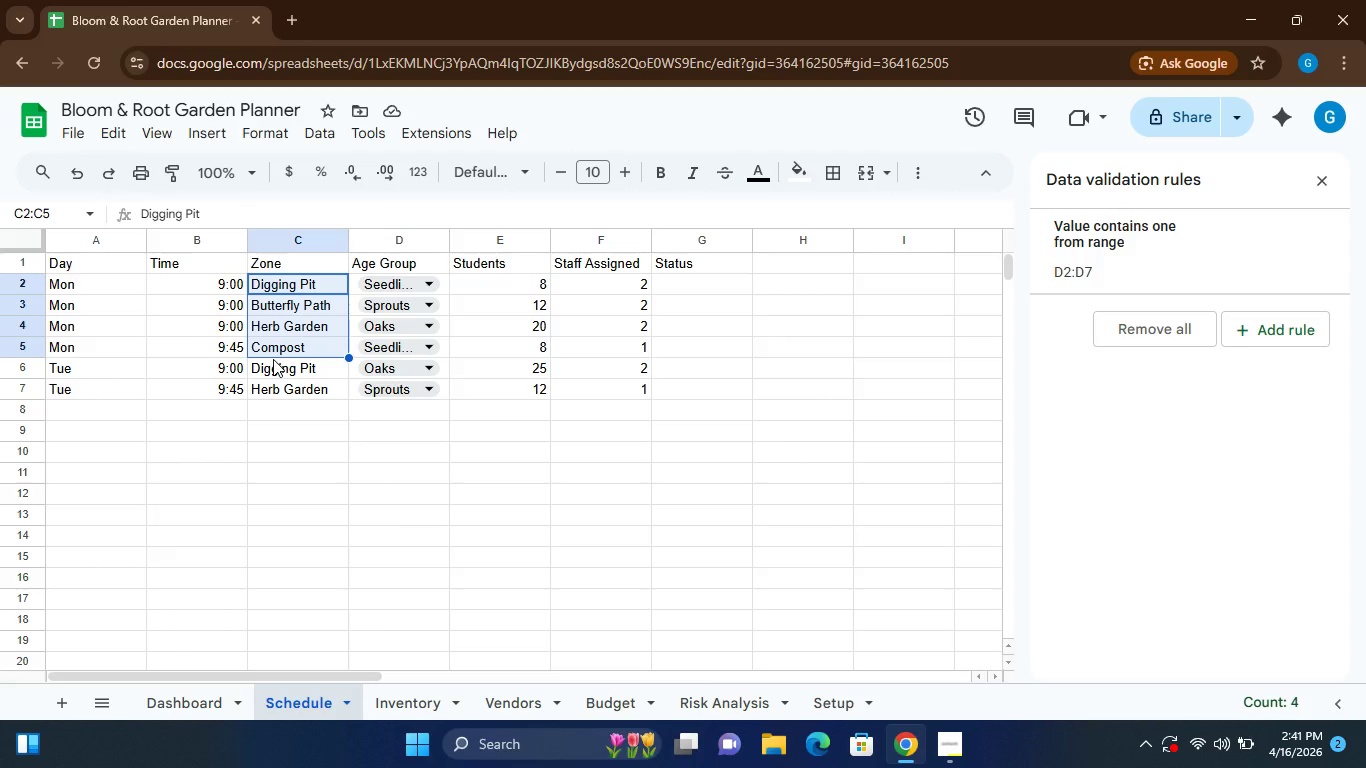 
hold_key(key=ShiftLeft, duration=1.52)
left_click([273, 360])
 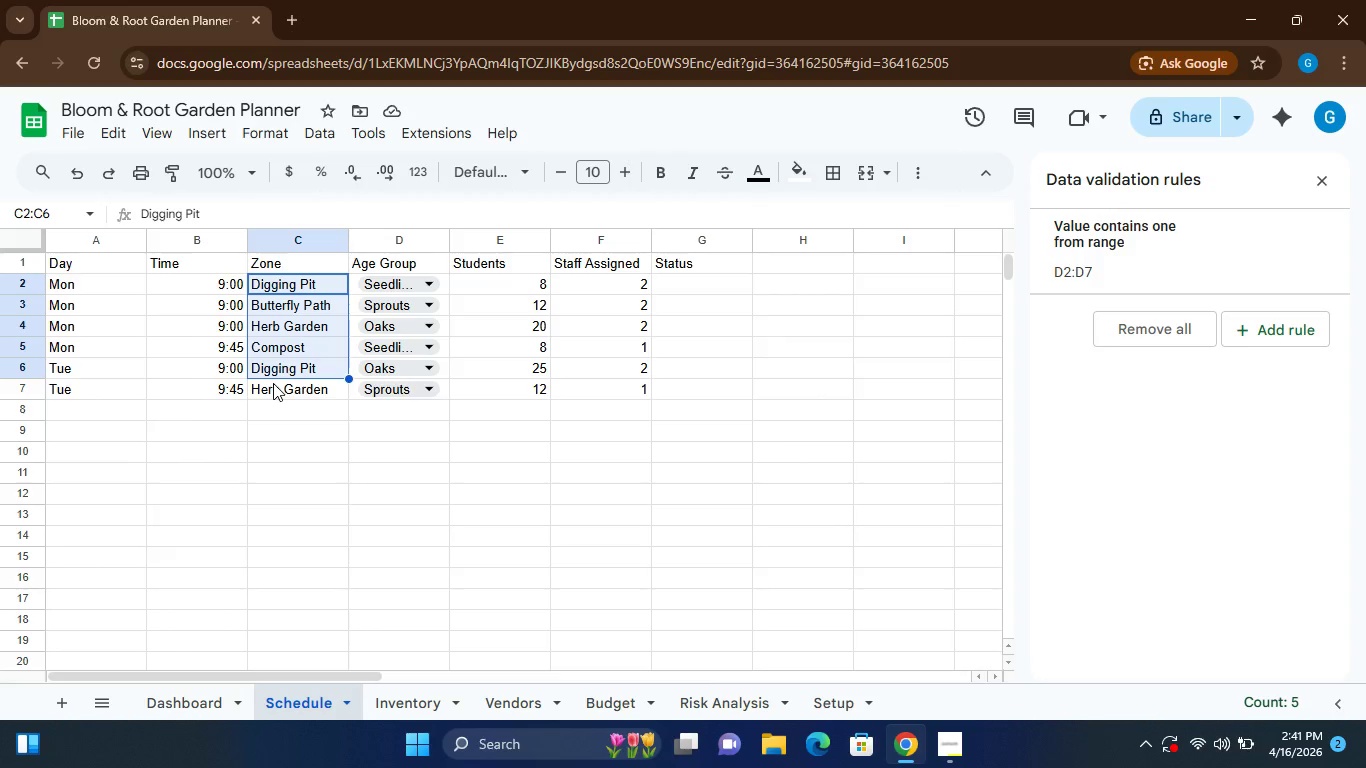 
hold_key(key=ShiftLeft, duration=0.75)
left_click([273, 386])
 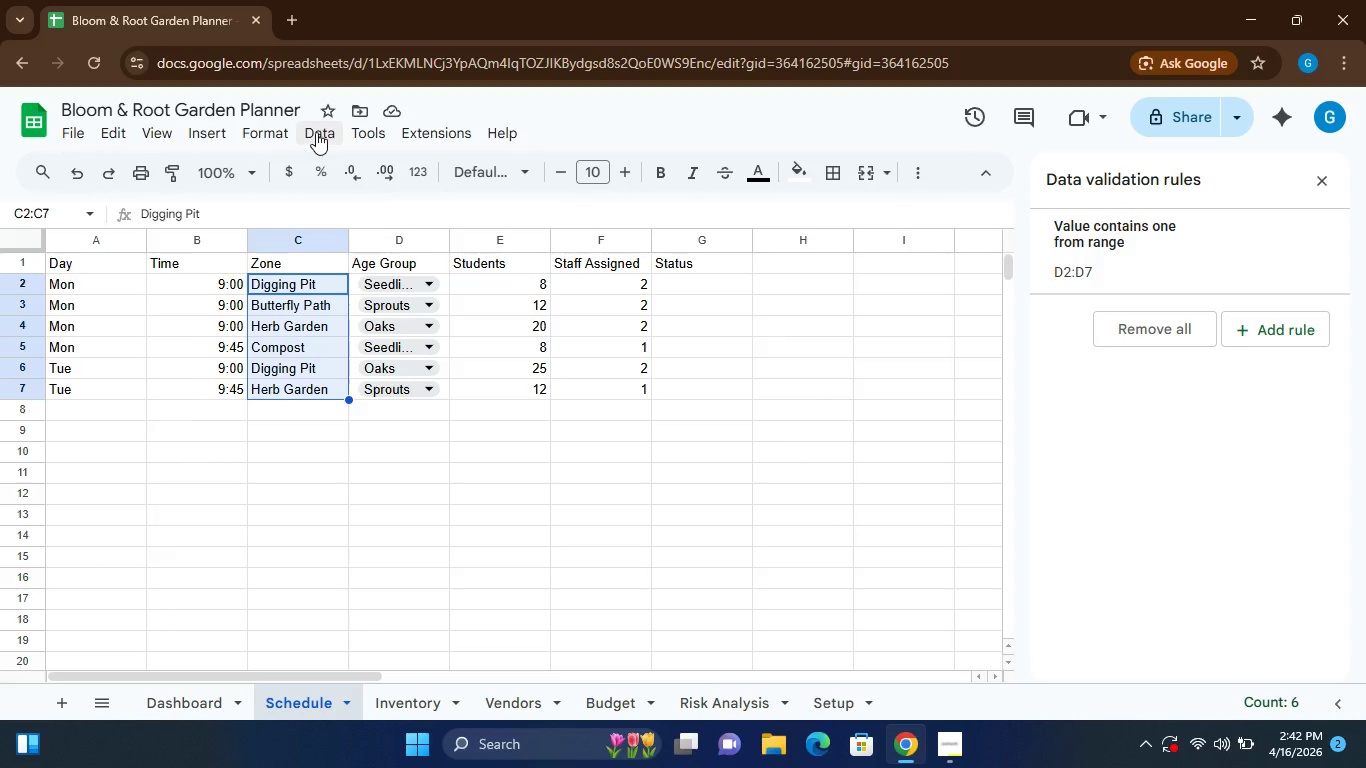 
left_click([317, 130])
 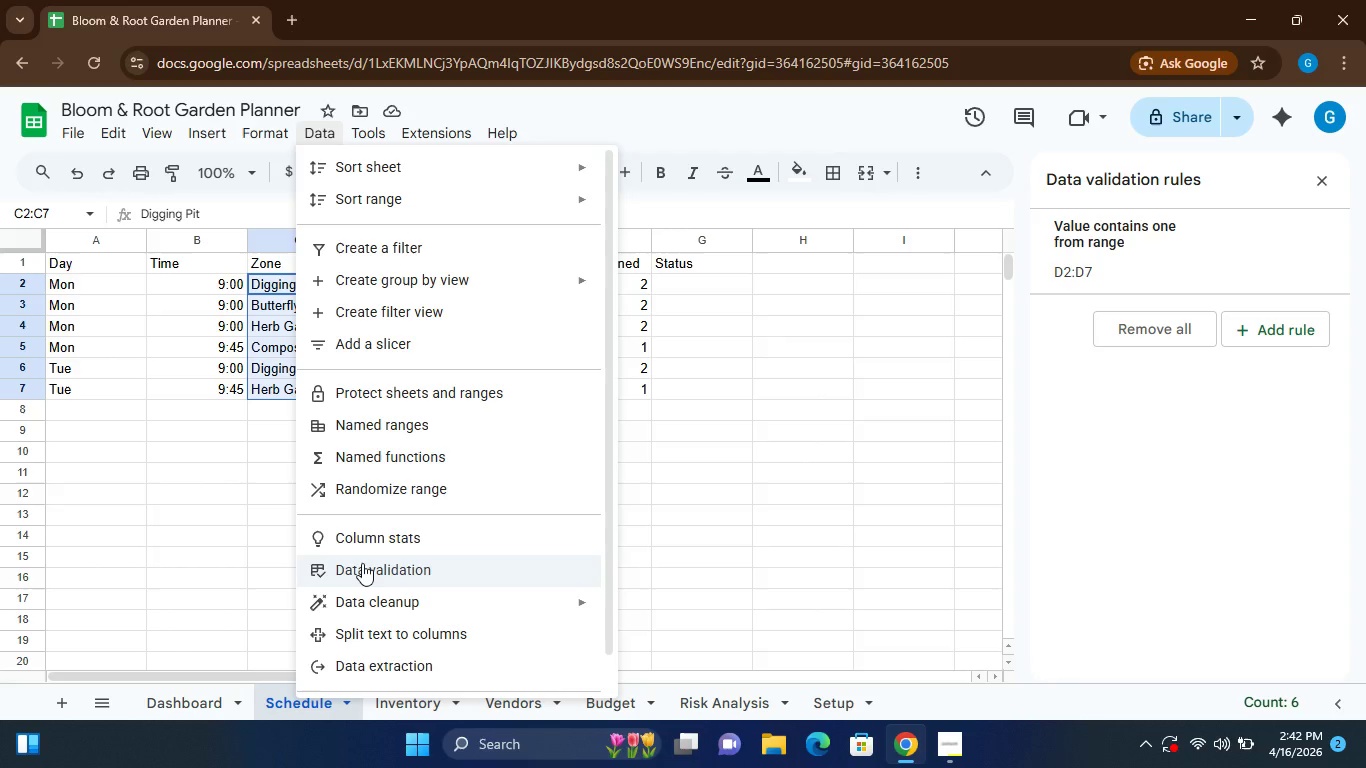 
left_click([362, 563])
 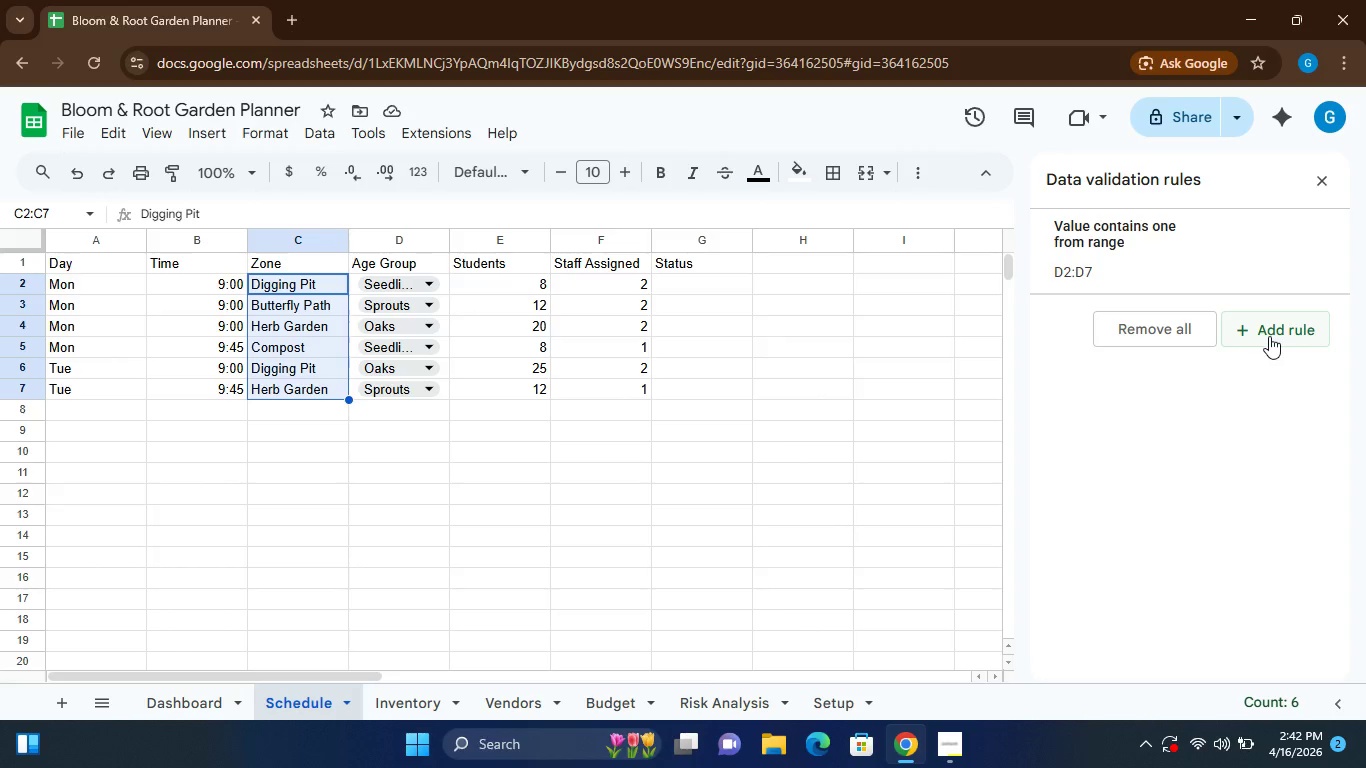 
left_click([1269, 332])
 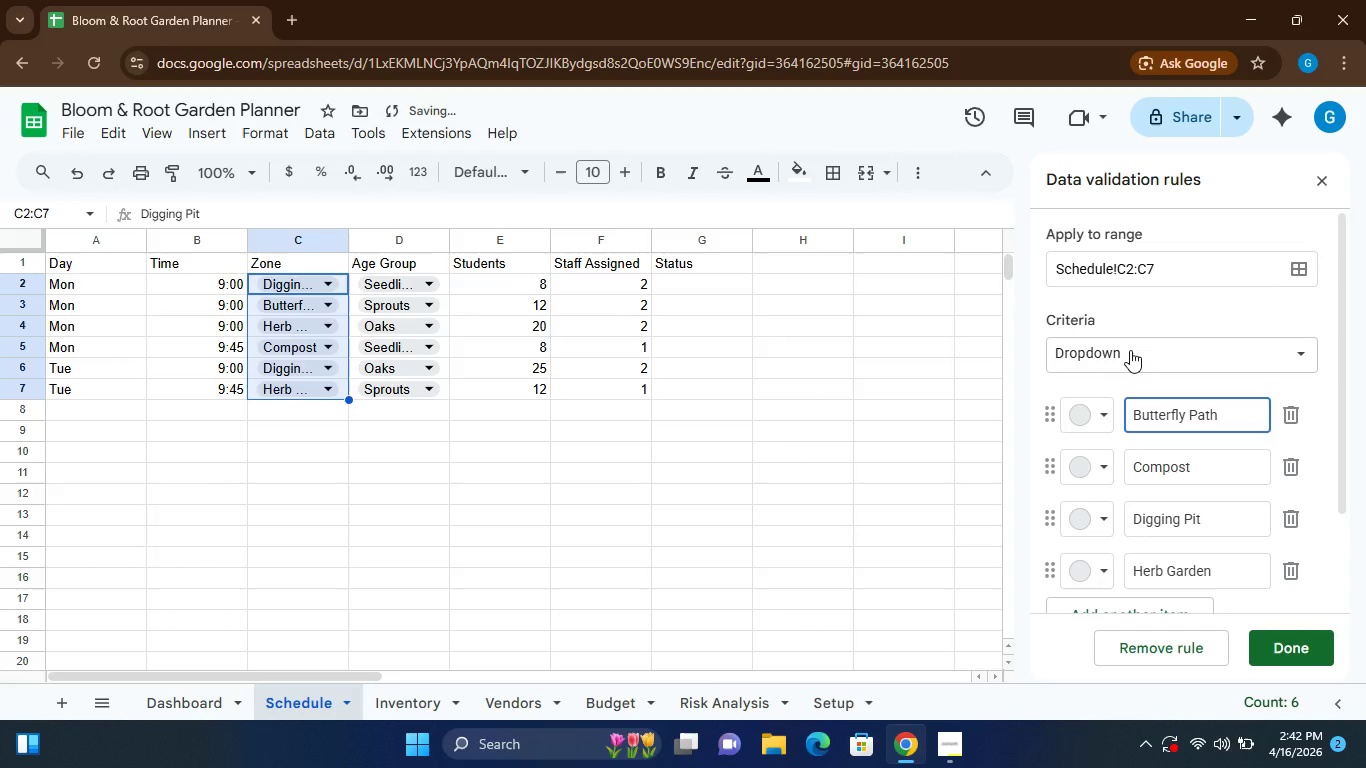 
left_click([1131, 348])
 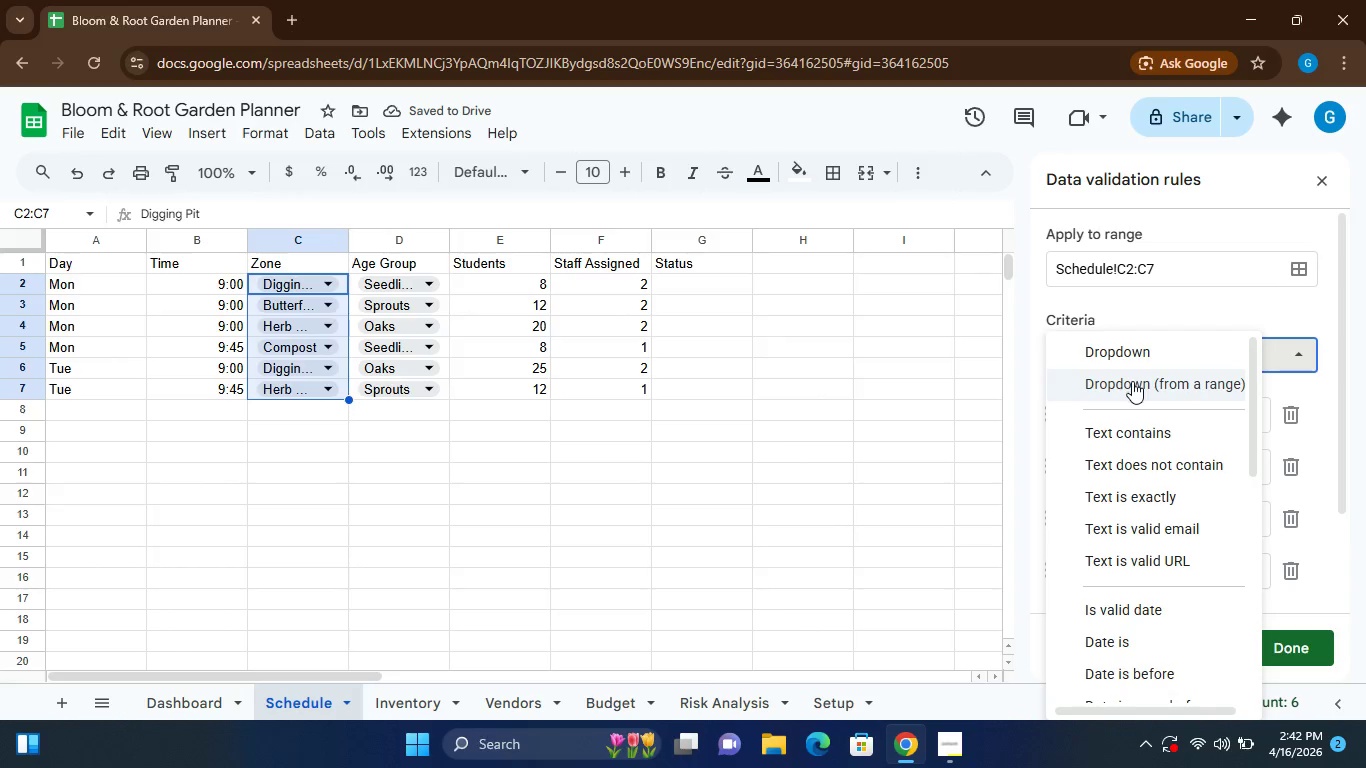 
left_click([1132, 381])
 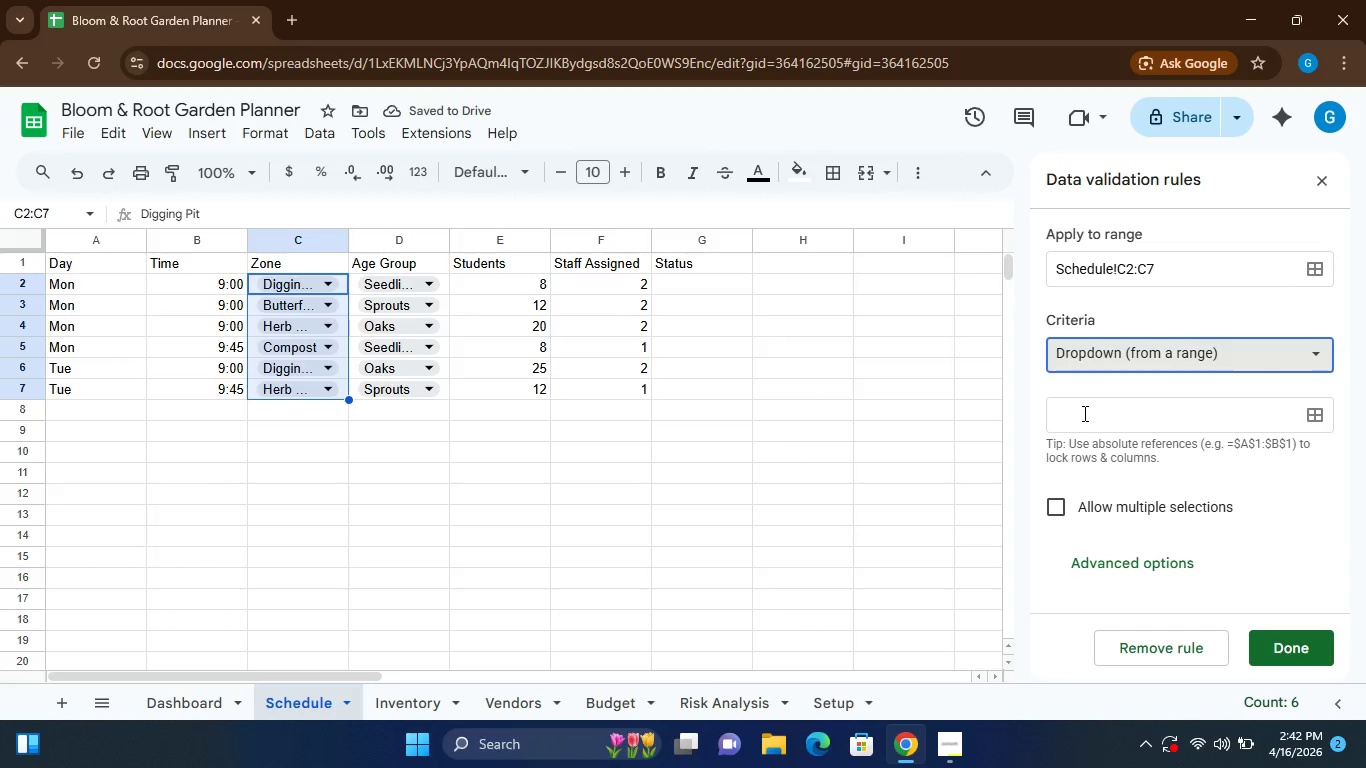 
left_click([1083, 409])
 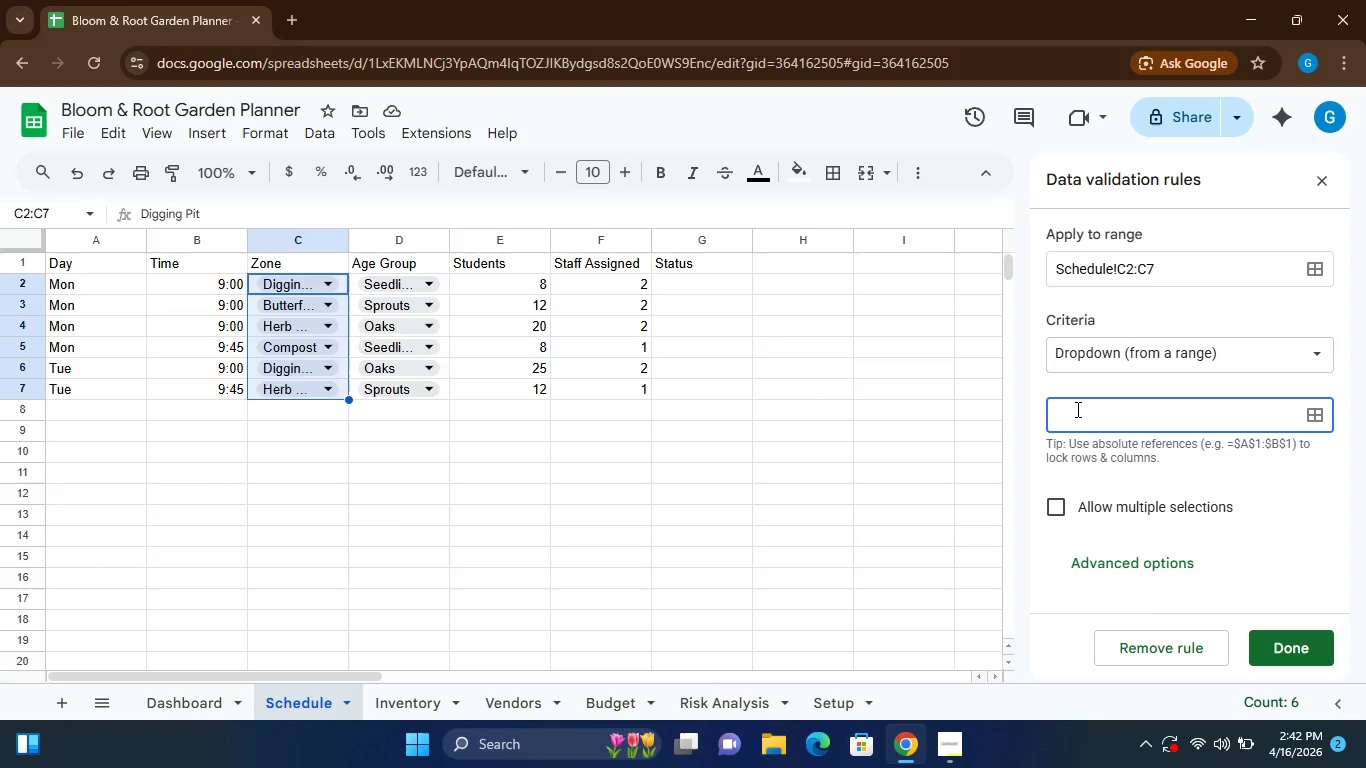 
type(Setup!D2:D5)
 